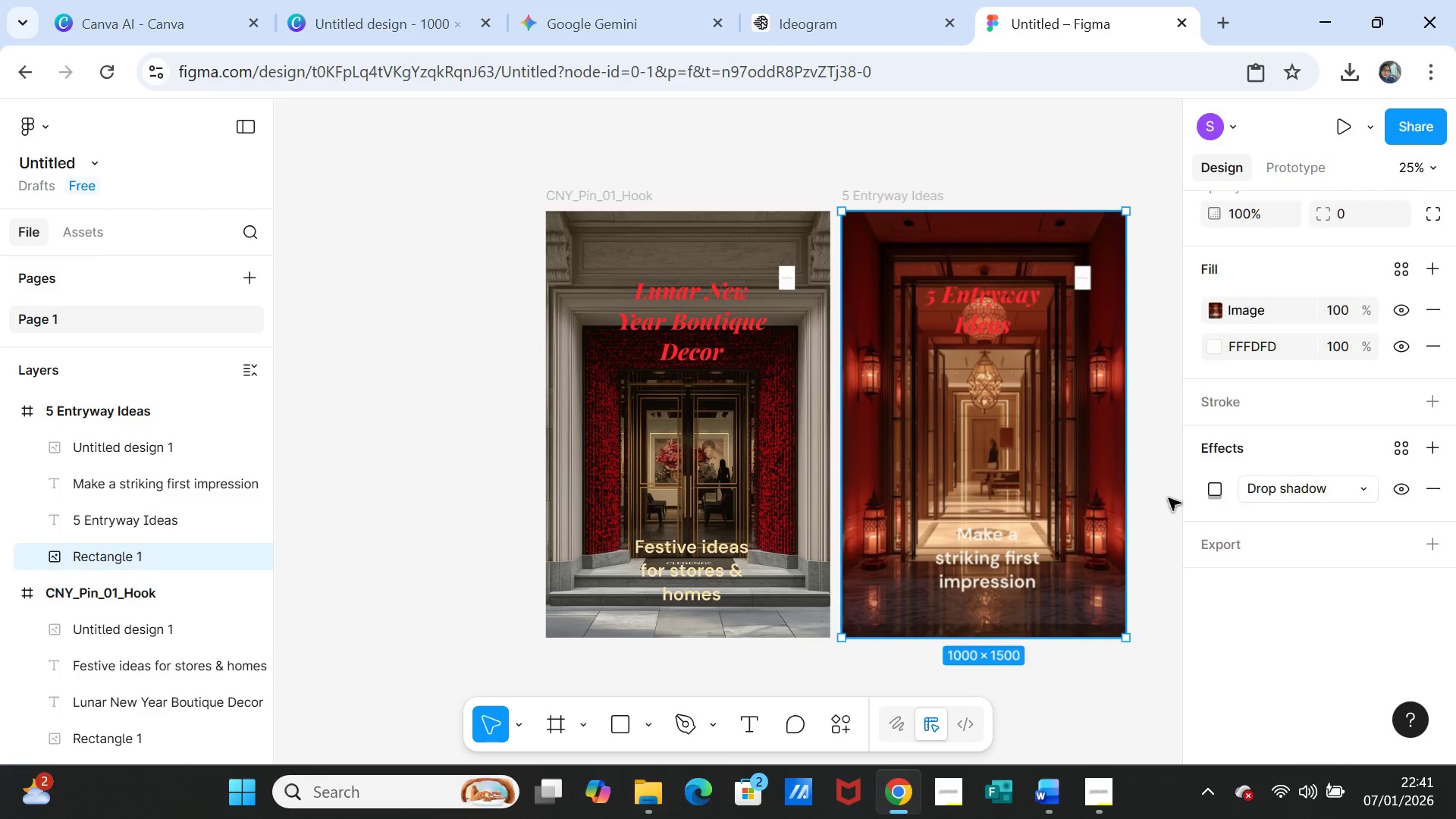 
key(Control+Z)
 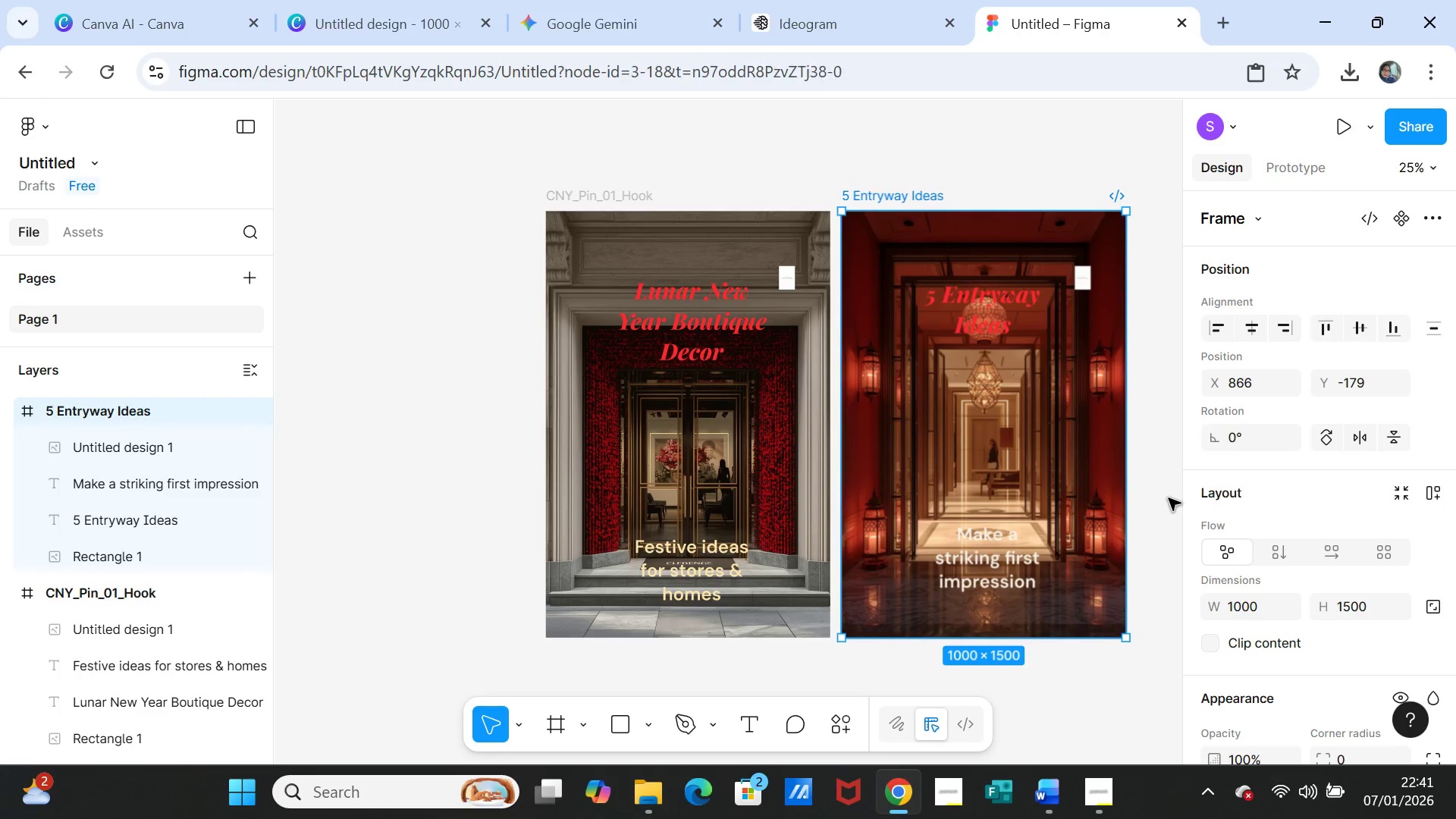 
key(Control+Z)
 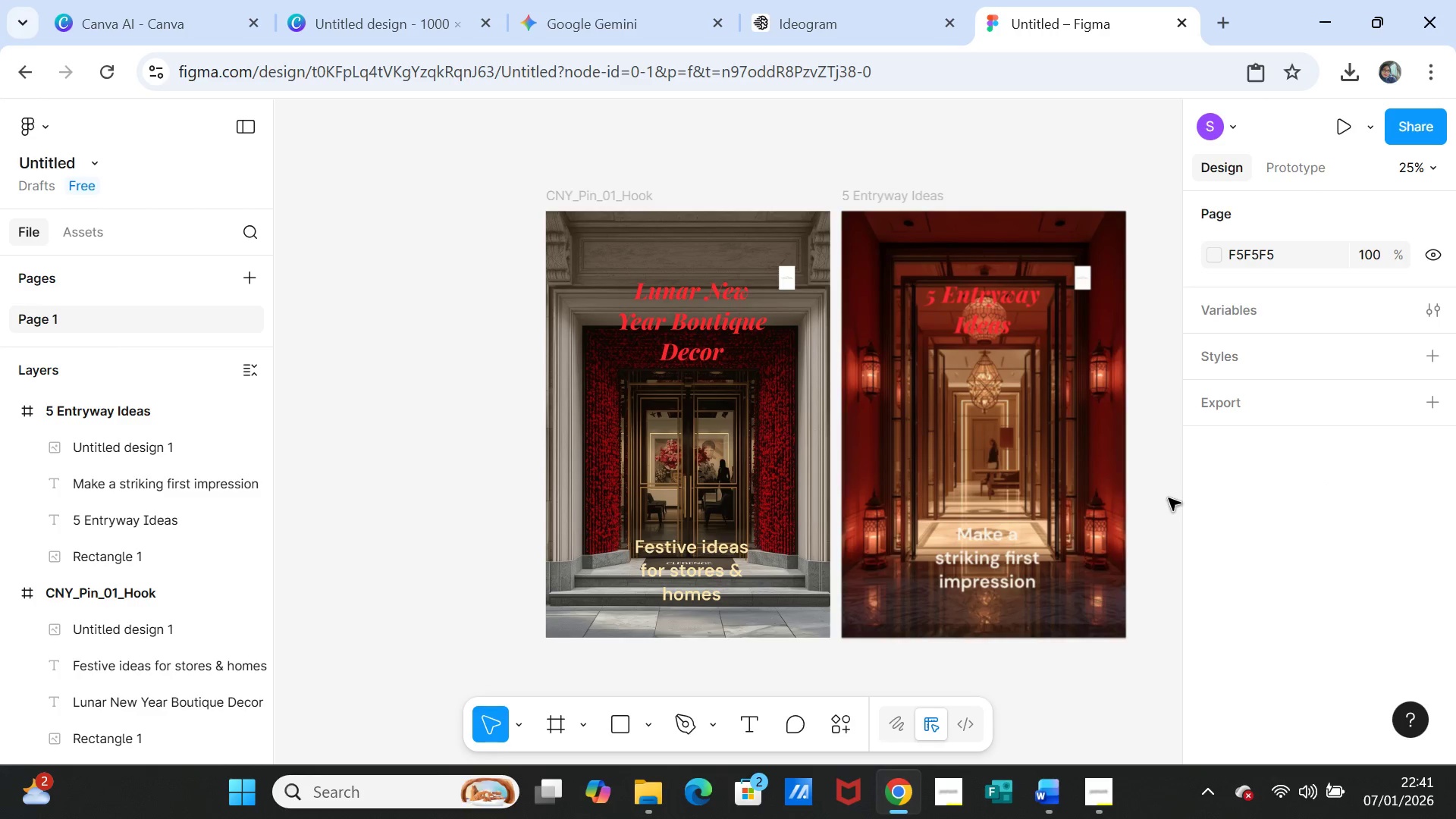 
key(Control+Z)
 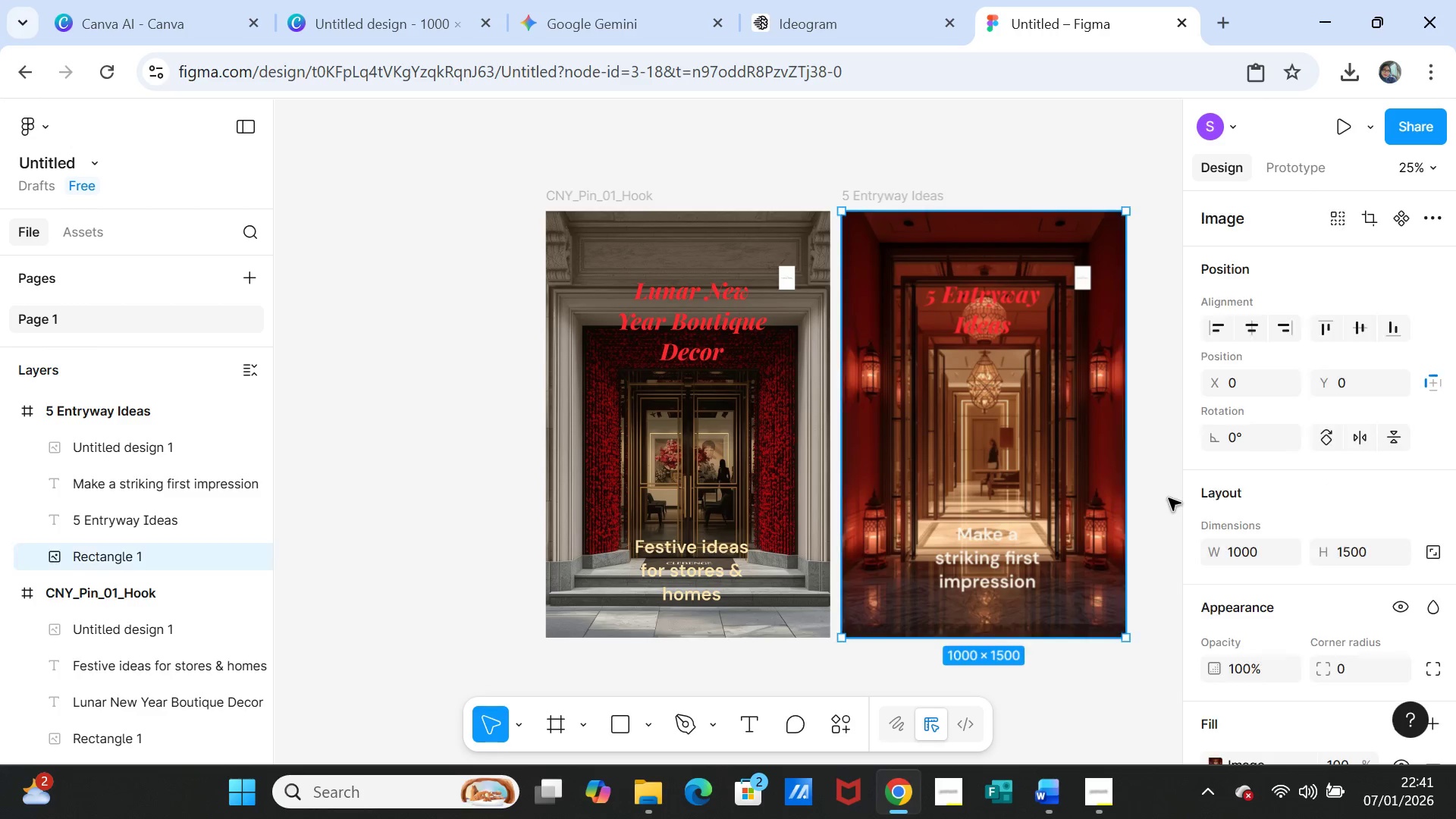 
key(Control+Z)
 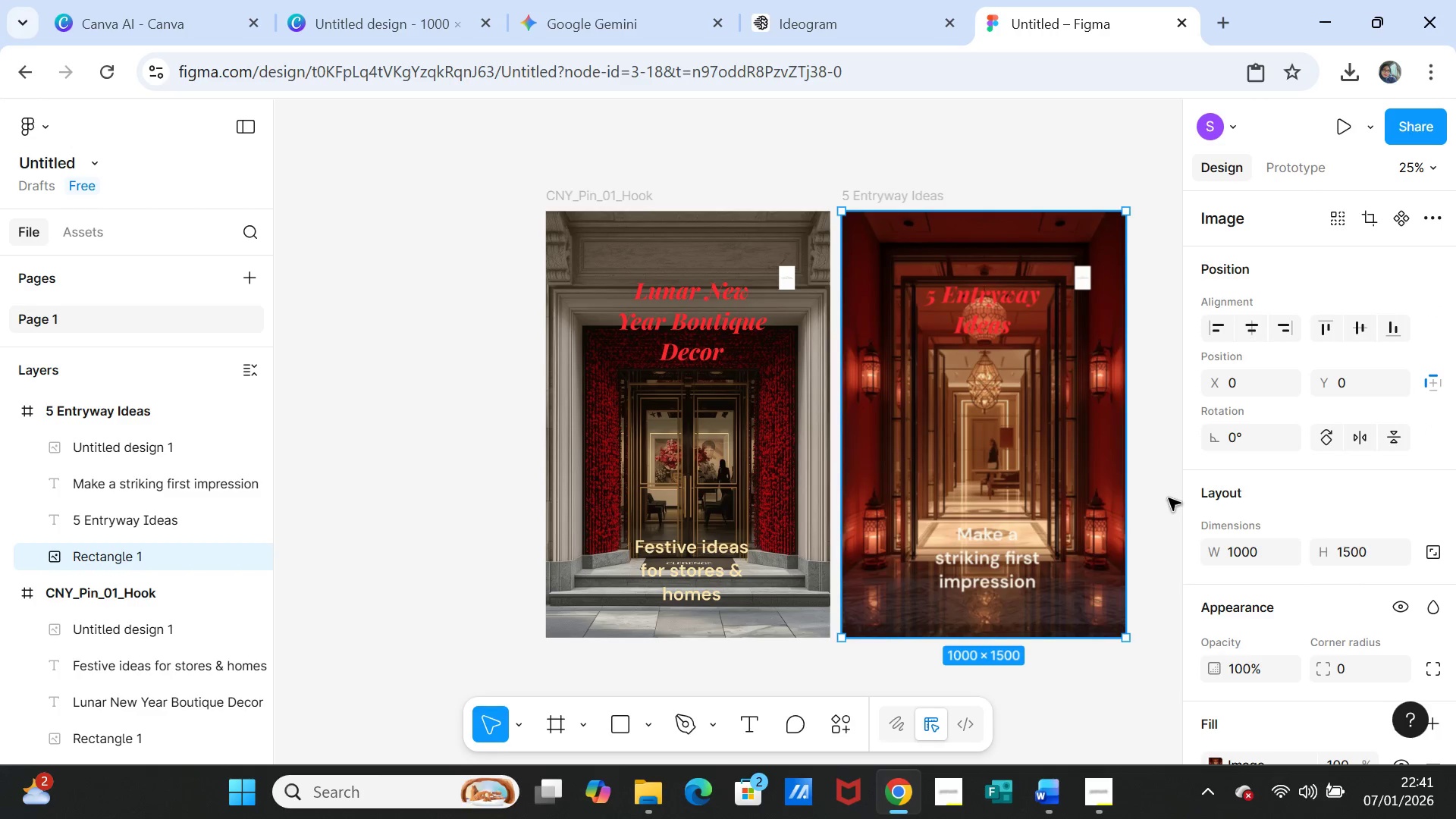 
key(Control+Z)
 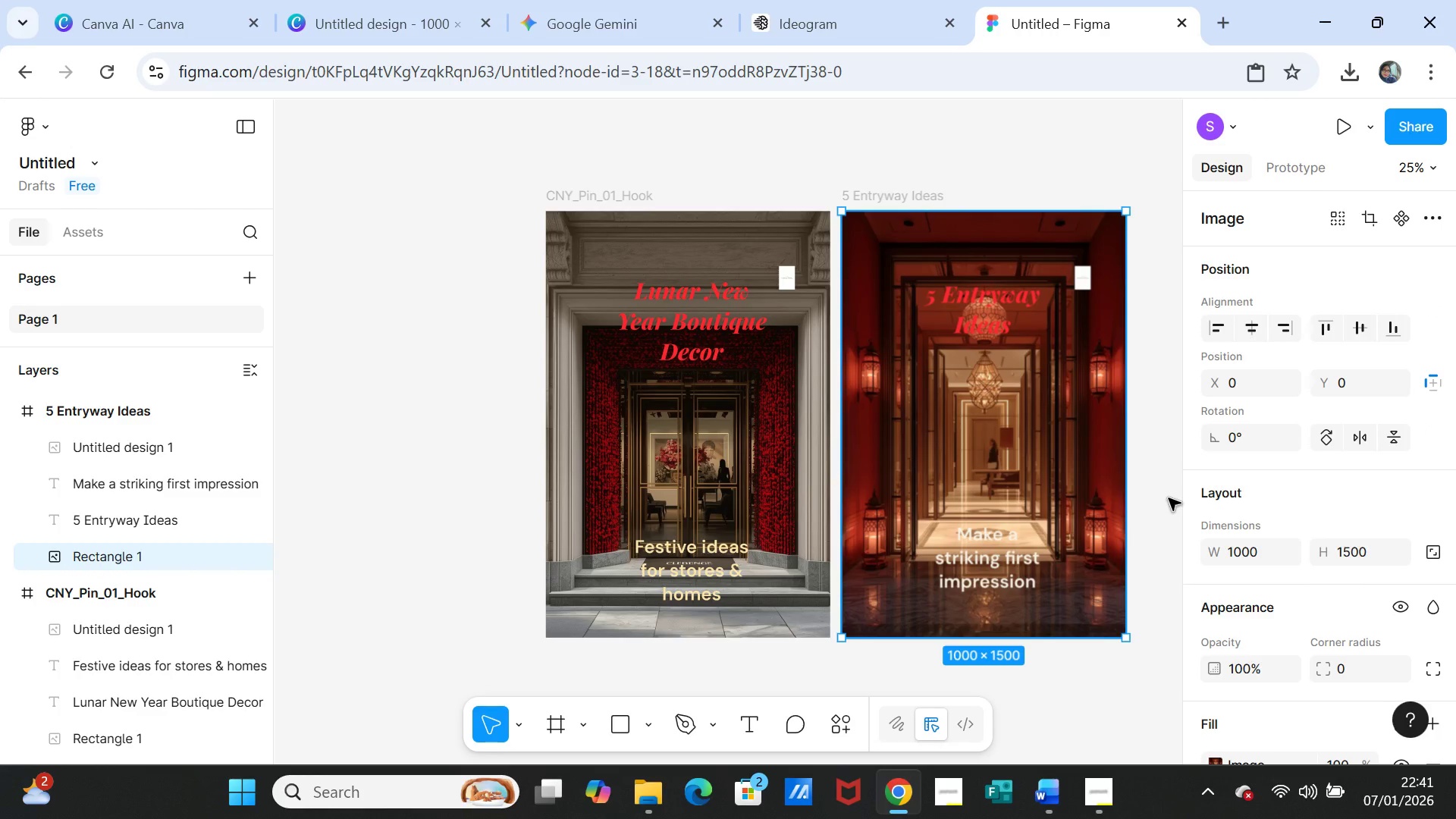 
key(Control+Z)
 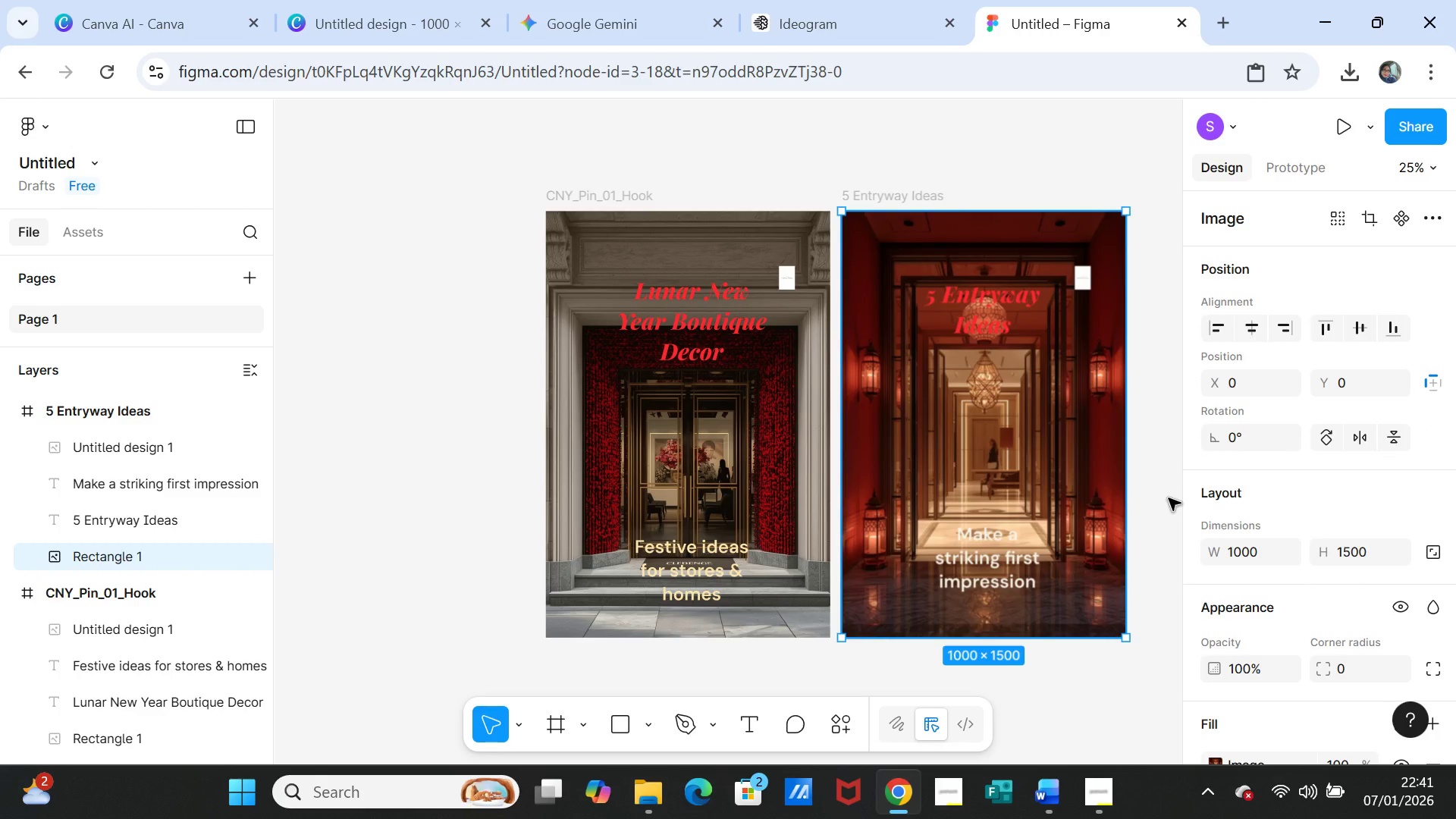 
key(Control+Z)
 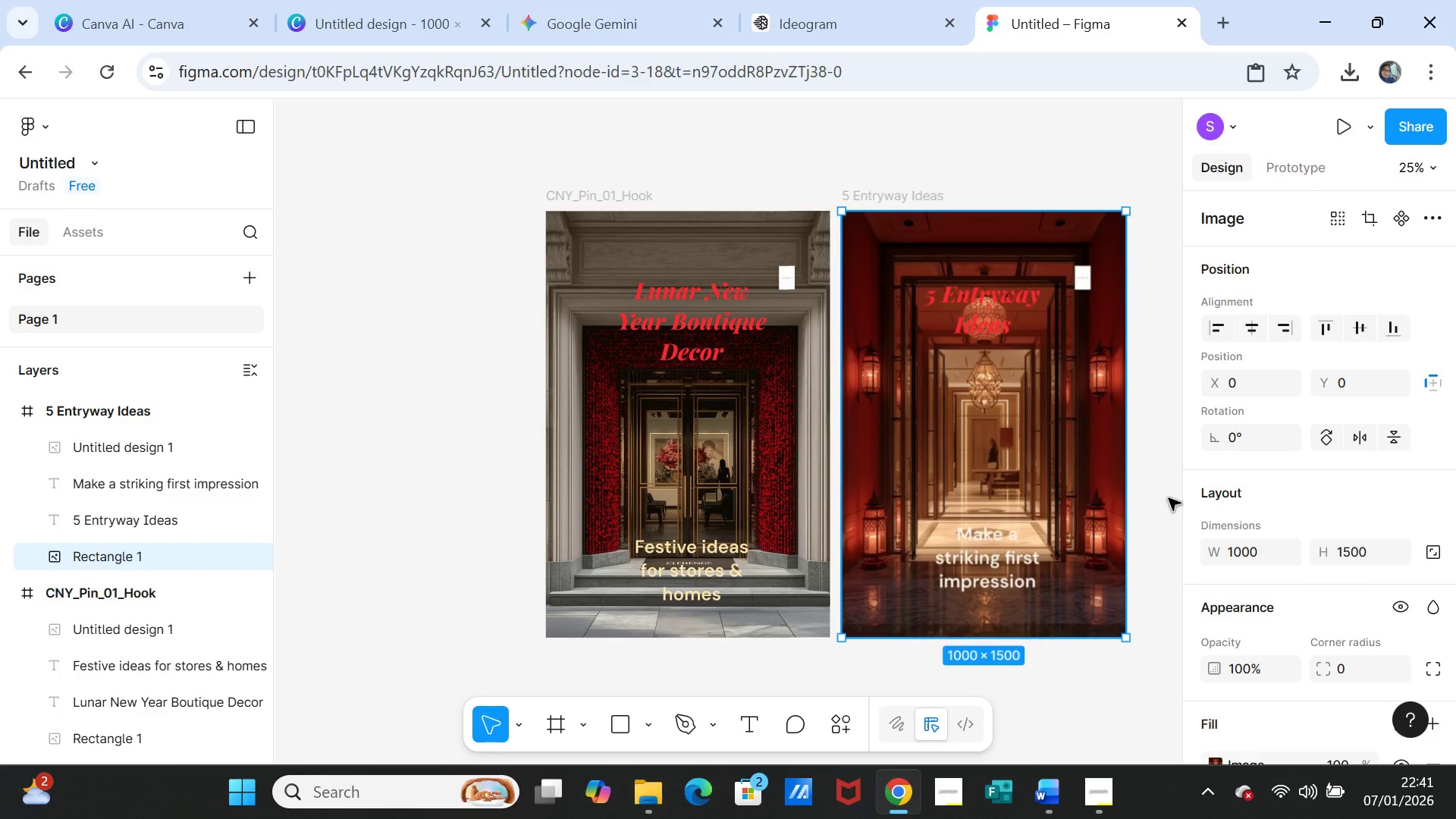 
key(Control+Z)
 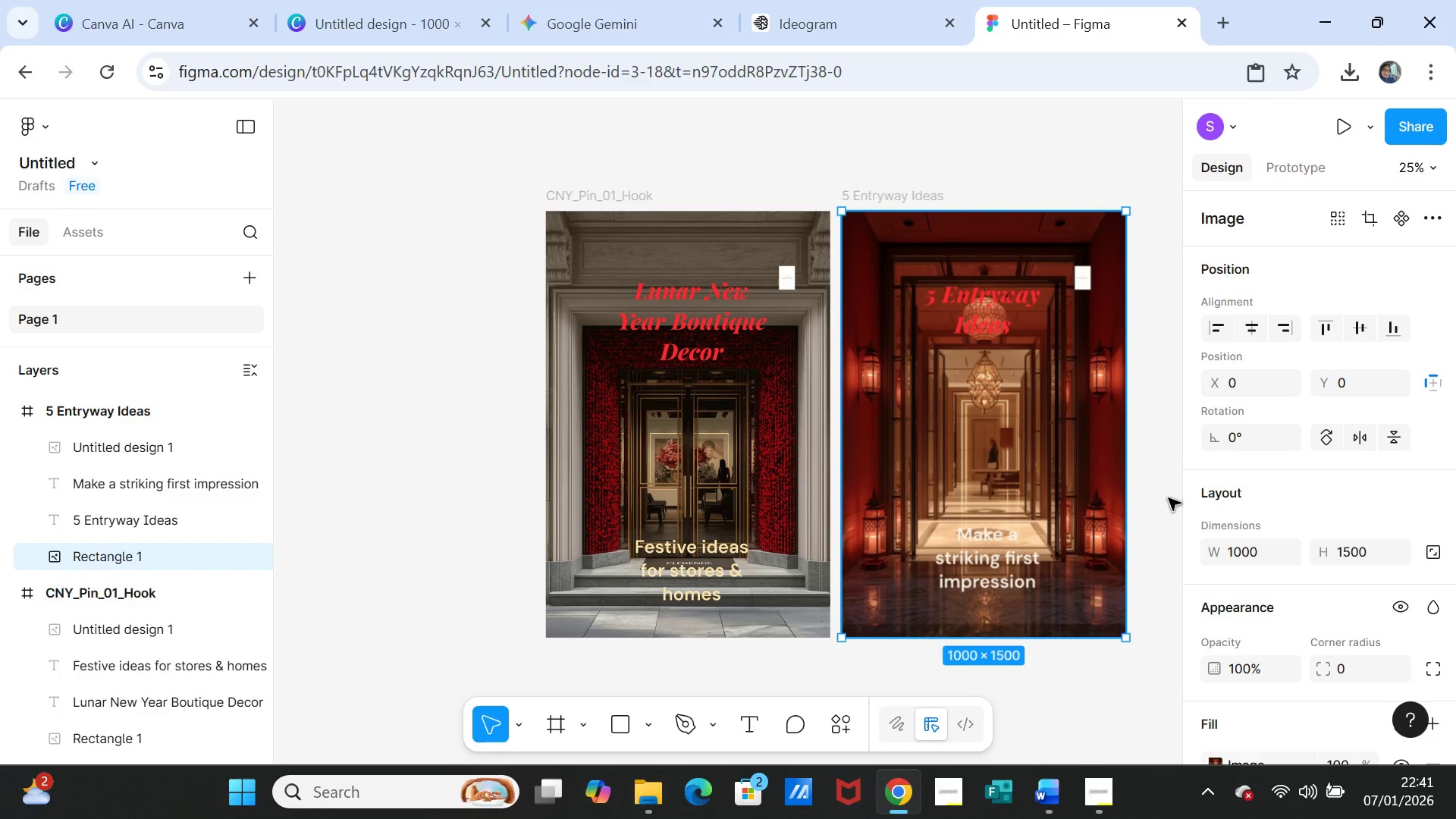 
key(Control+Z)
 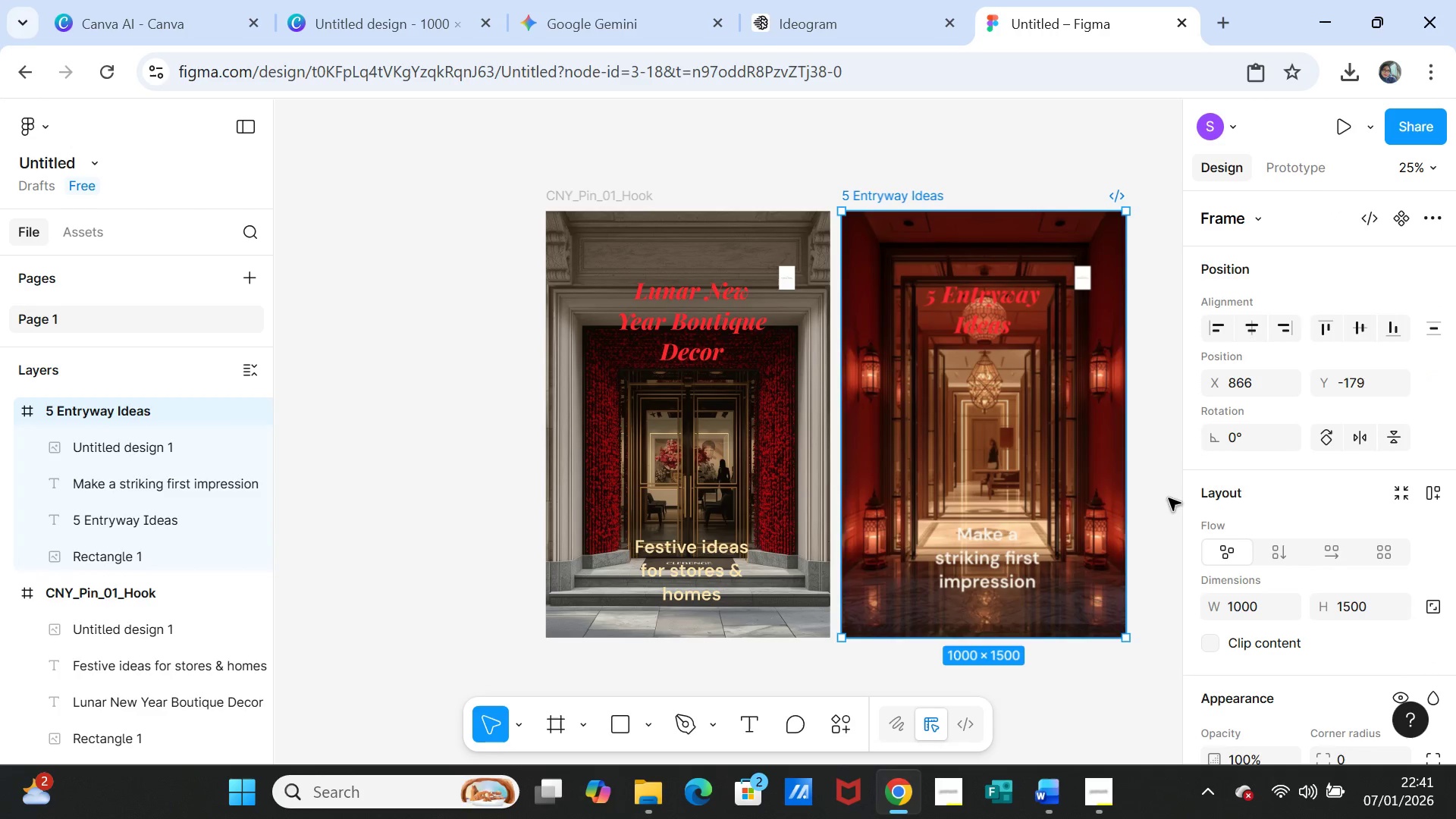 
key(Control+Z)
 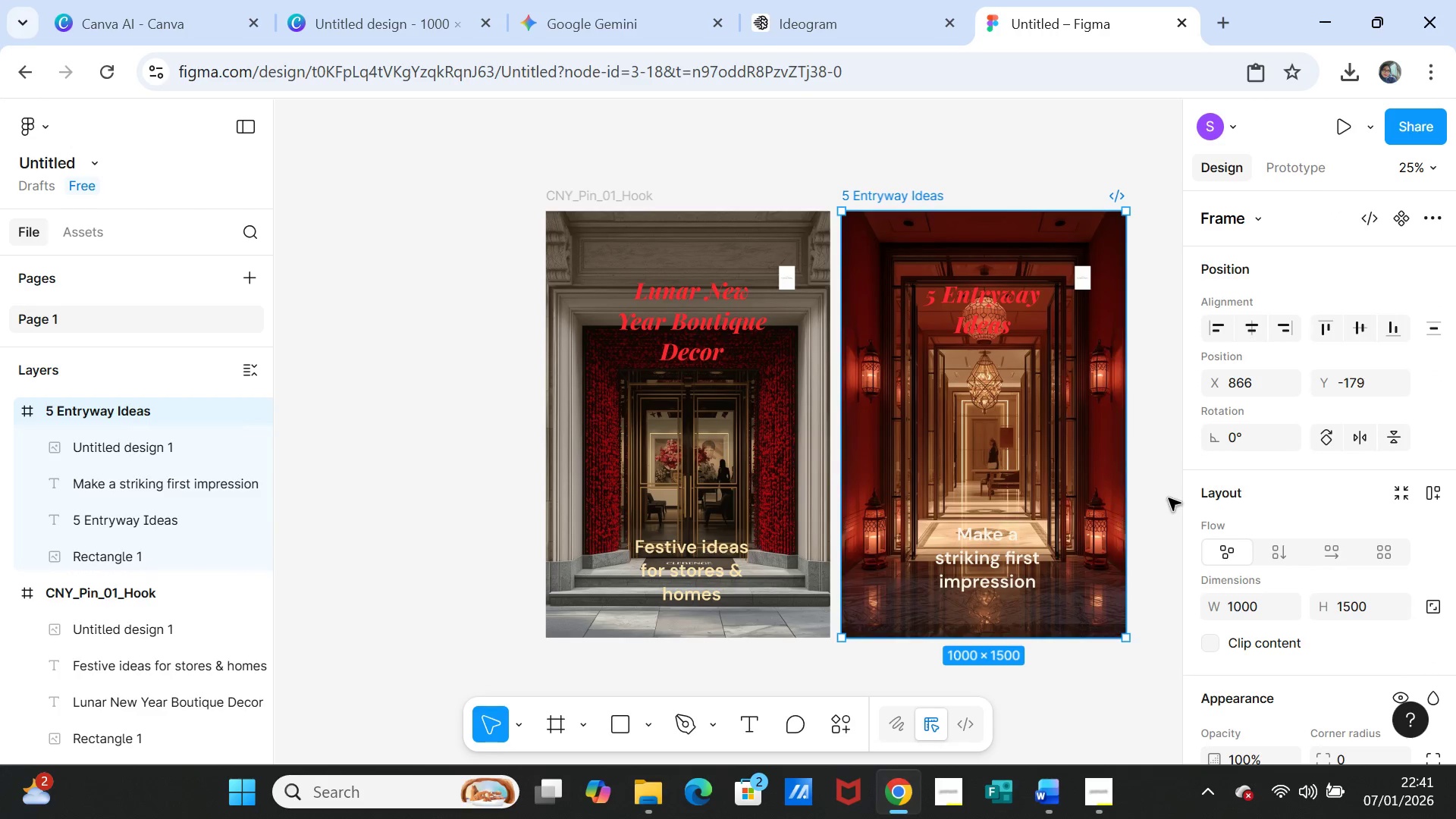 
key(Control+Z)
 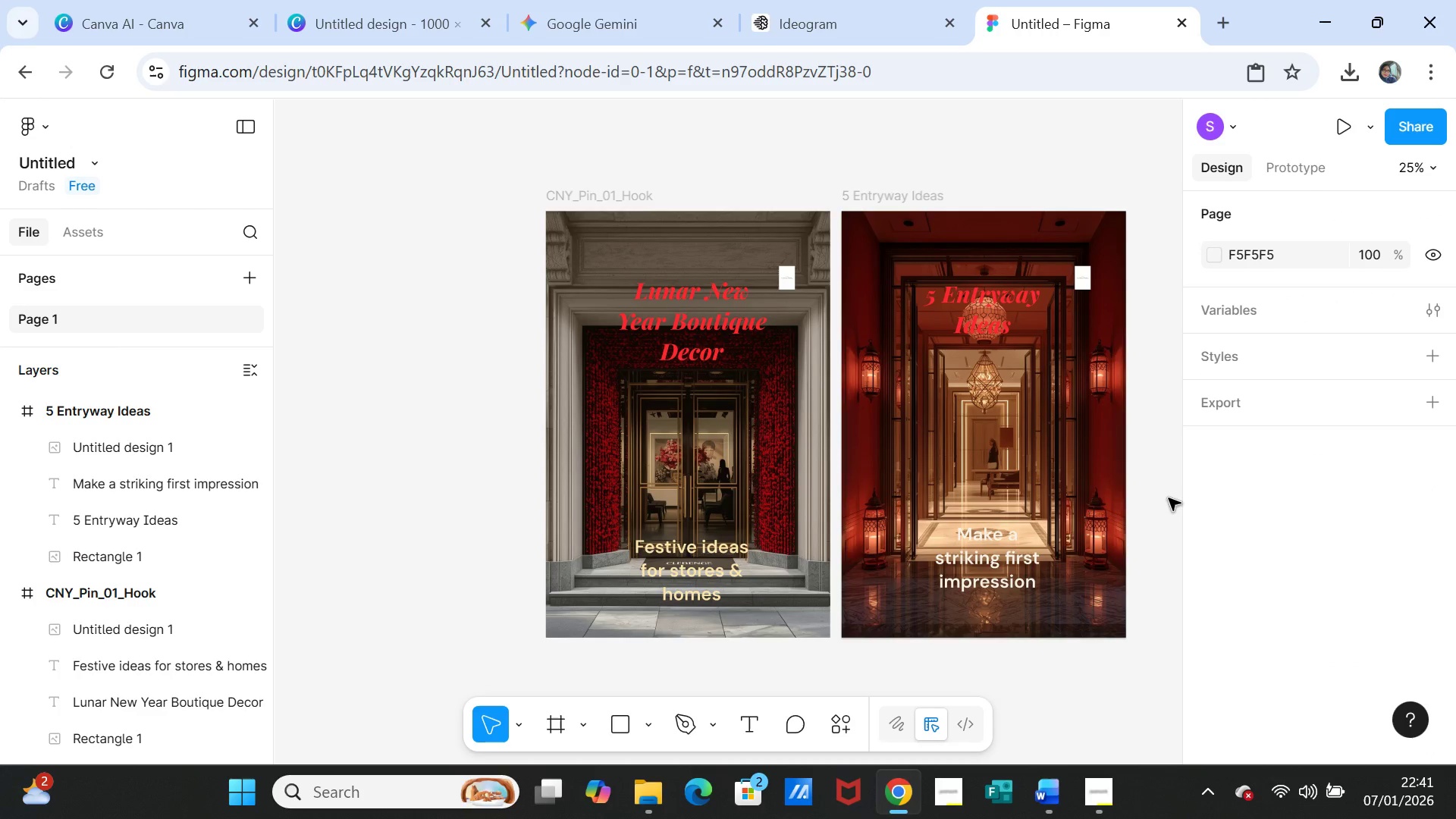 
key(Control+Z)
 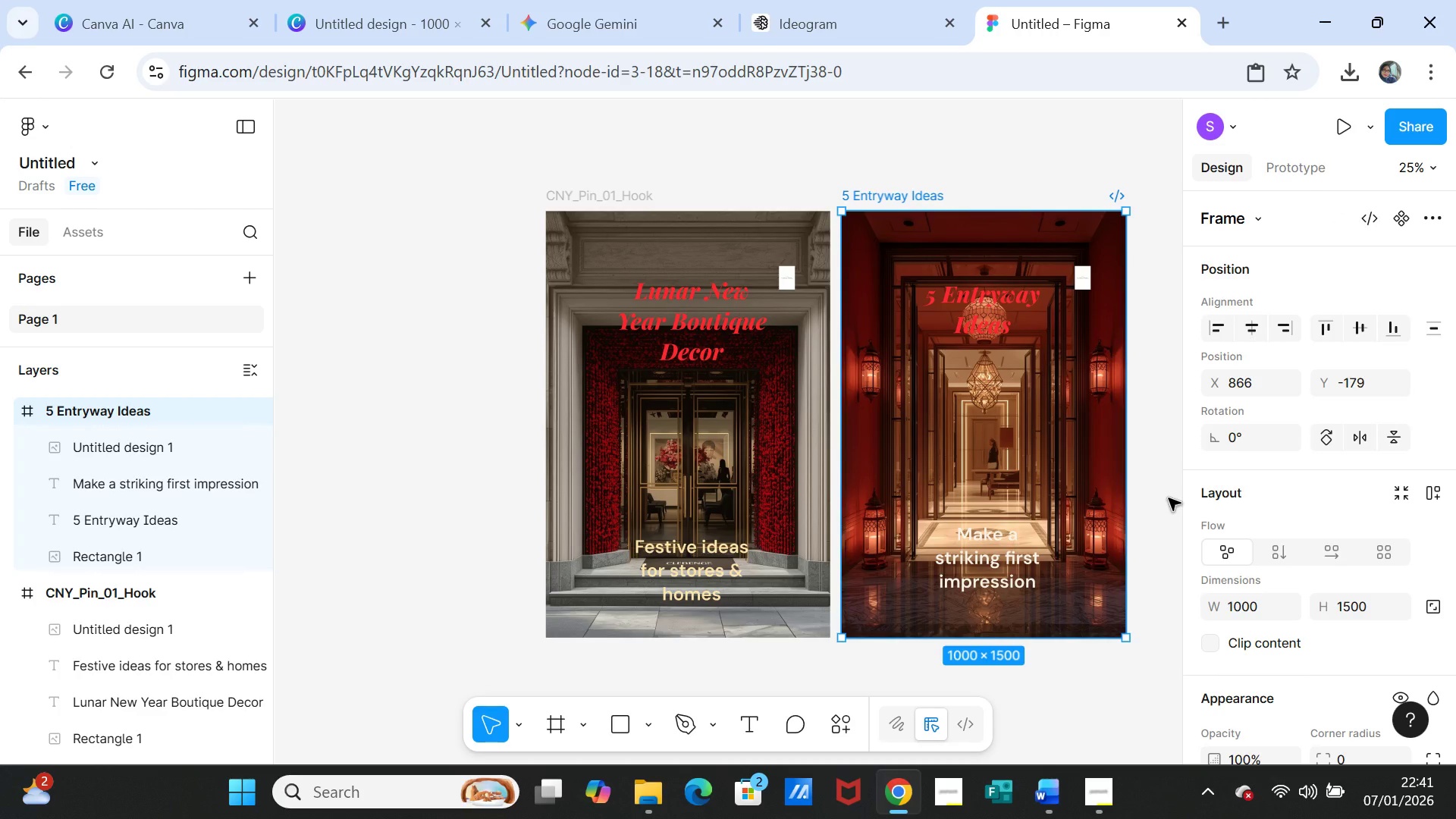 
wait(7.03)
 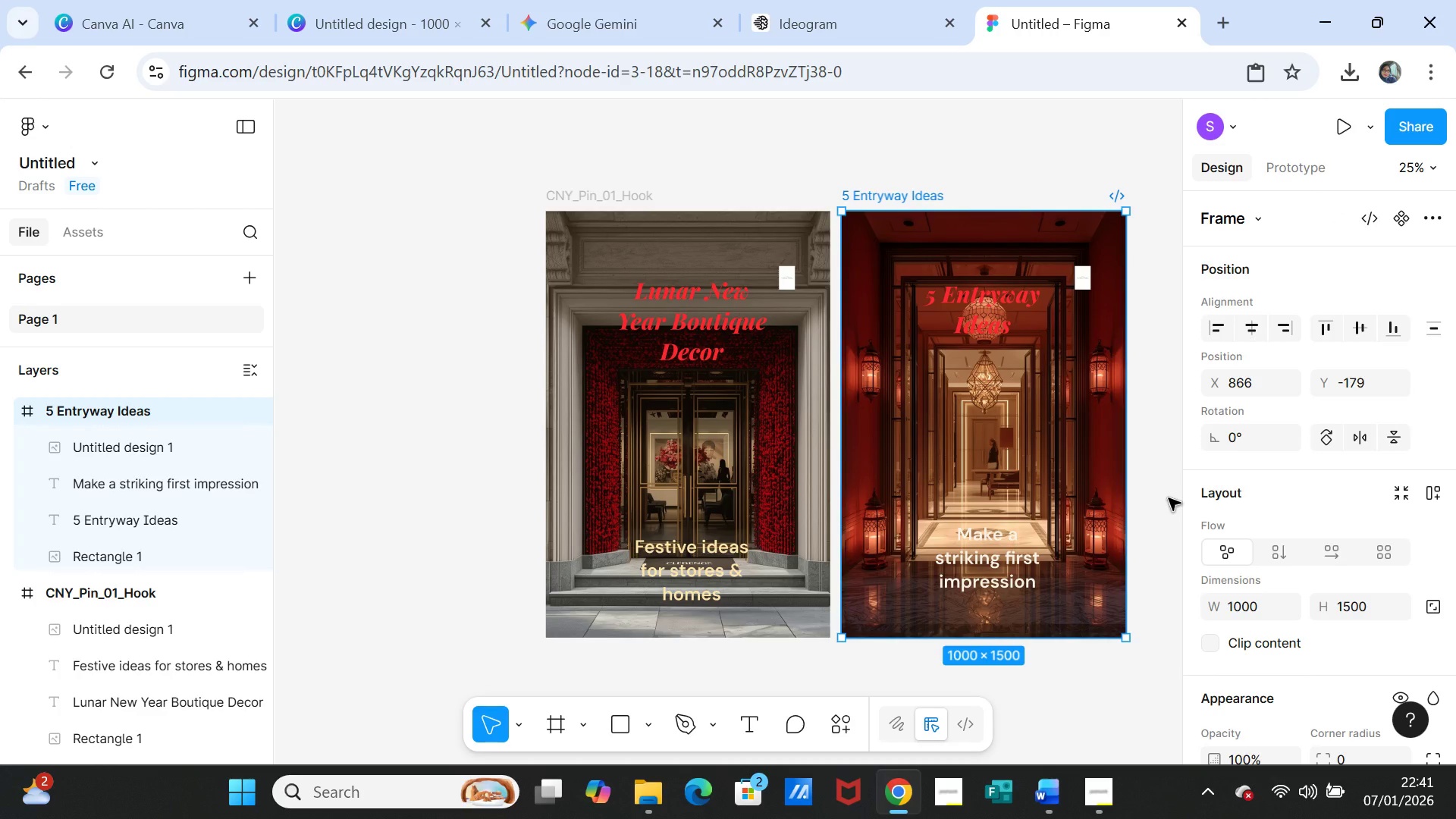 
key(Control+Z)
 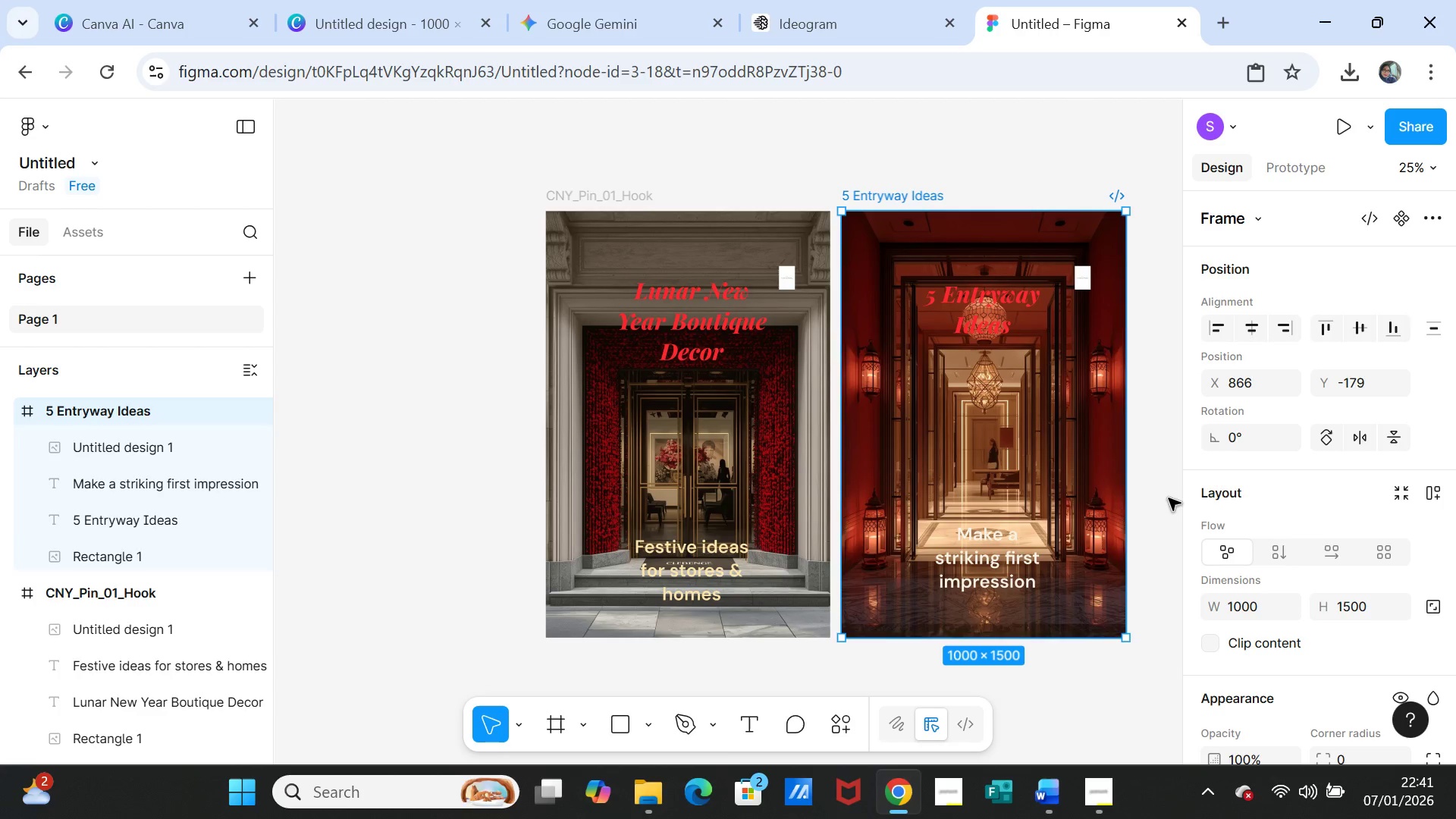 
key(Control+Z)
 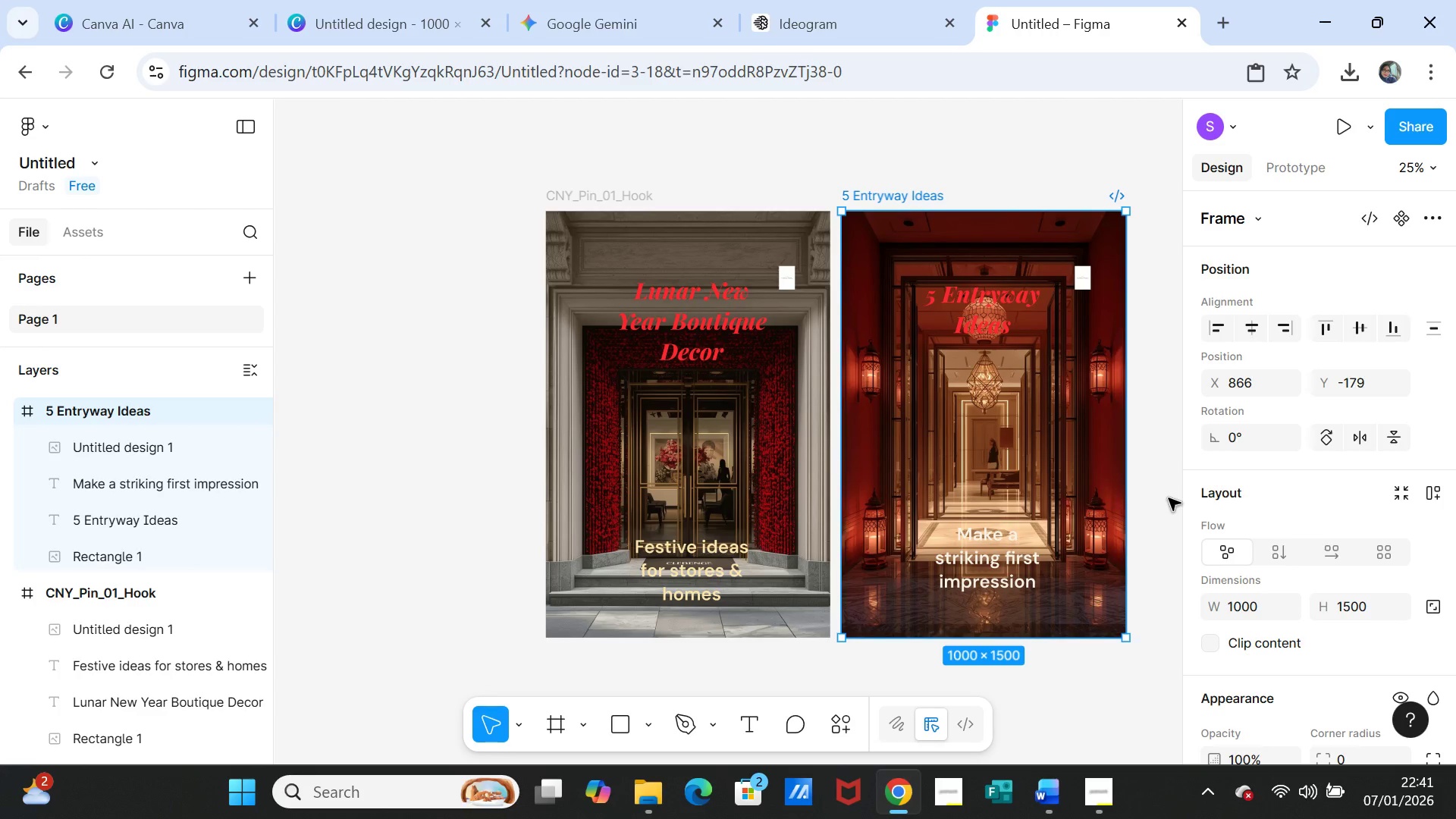 
key(Control+Z)
 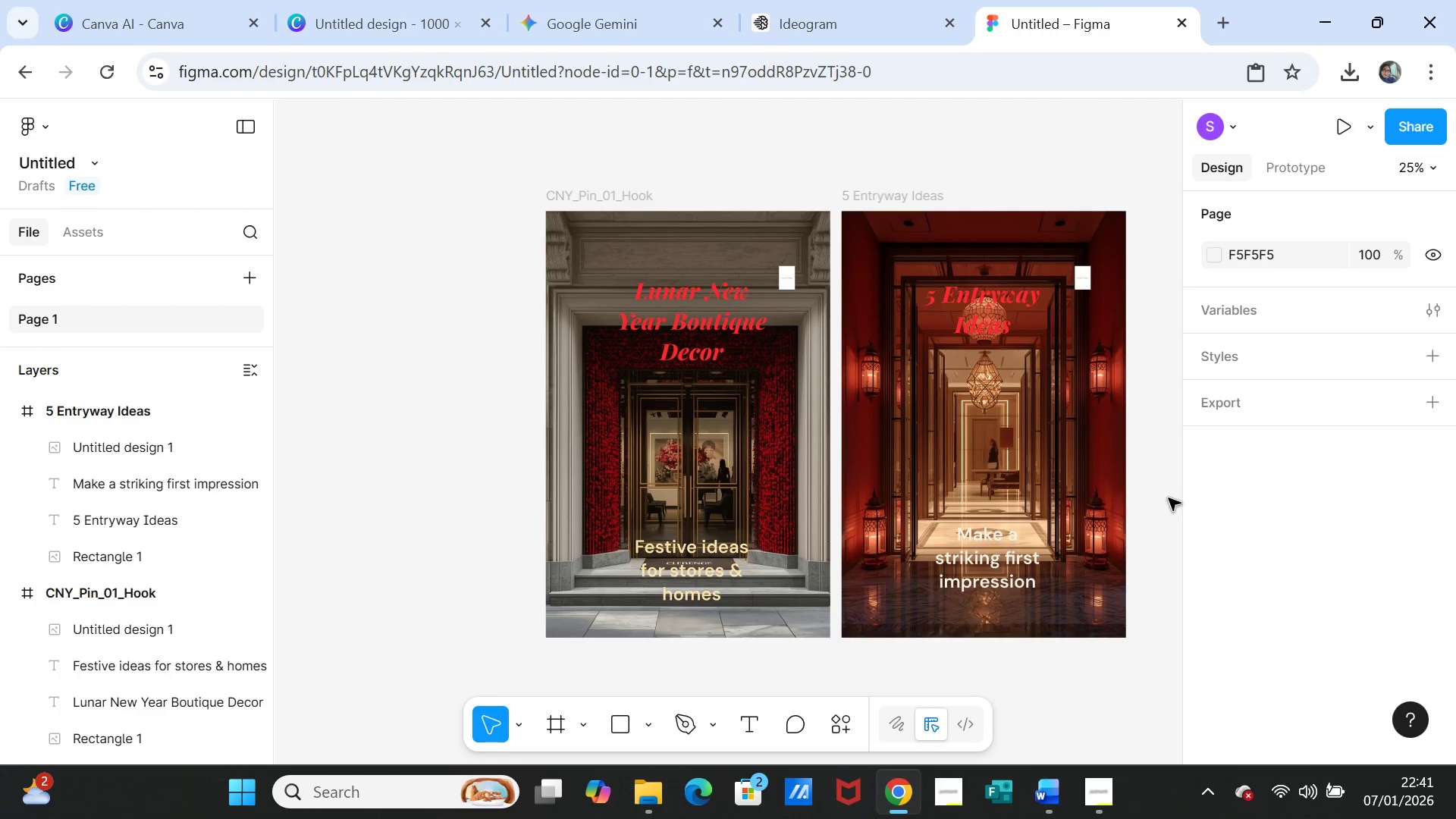 
key(Control+Z)
 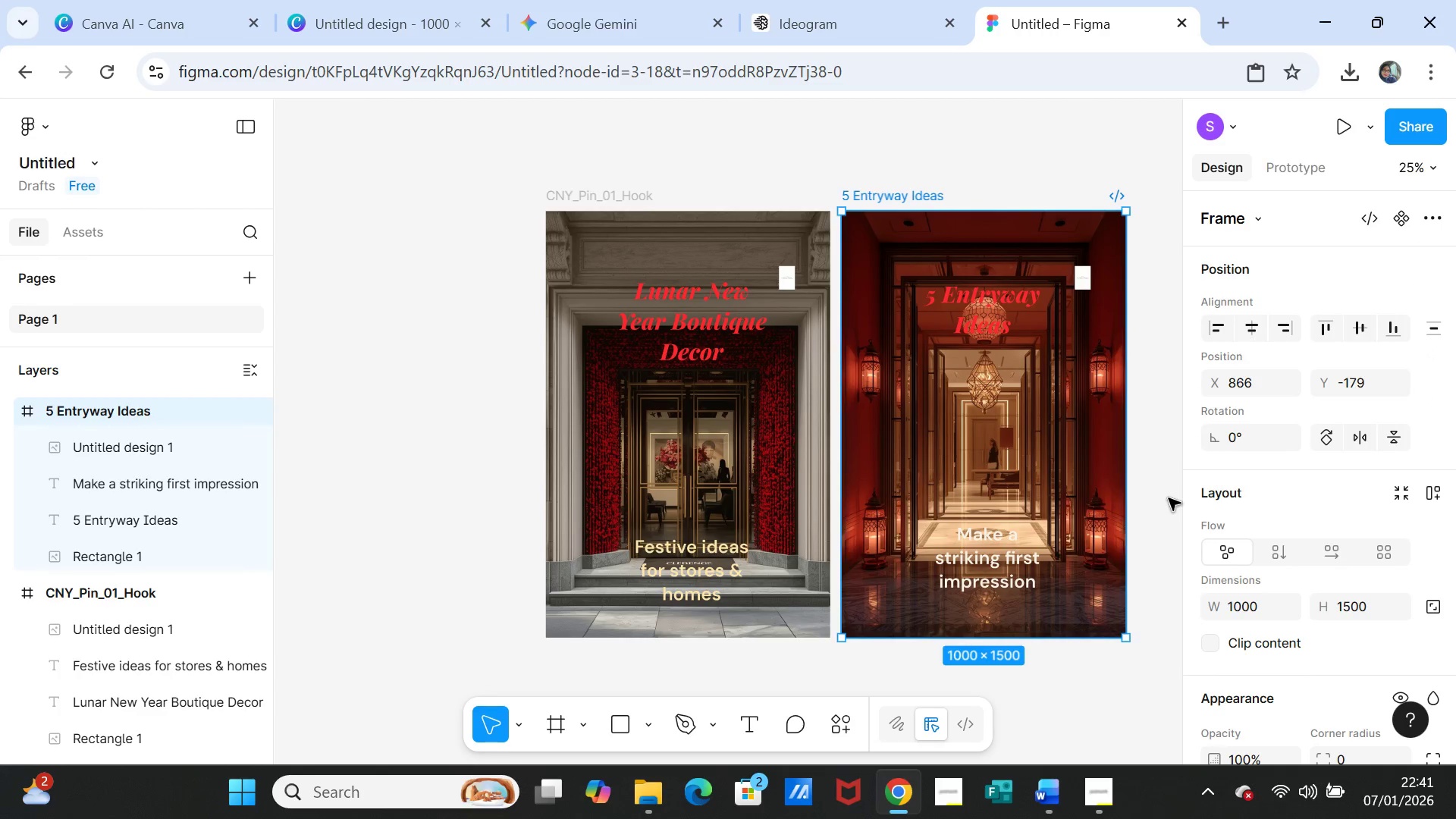 
key(Control+Z)
 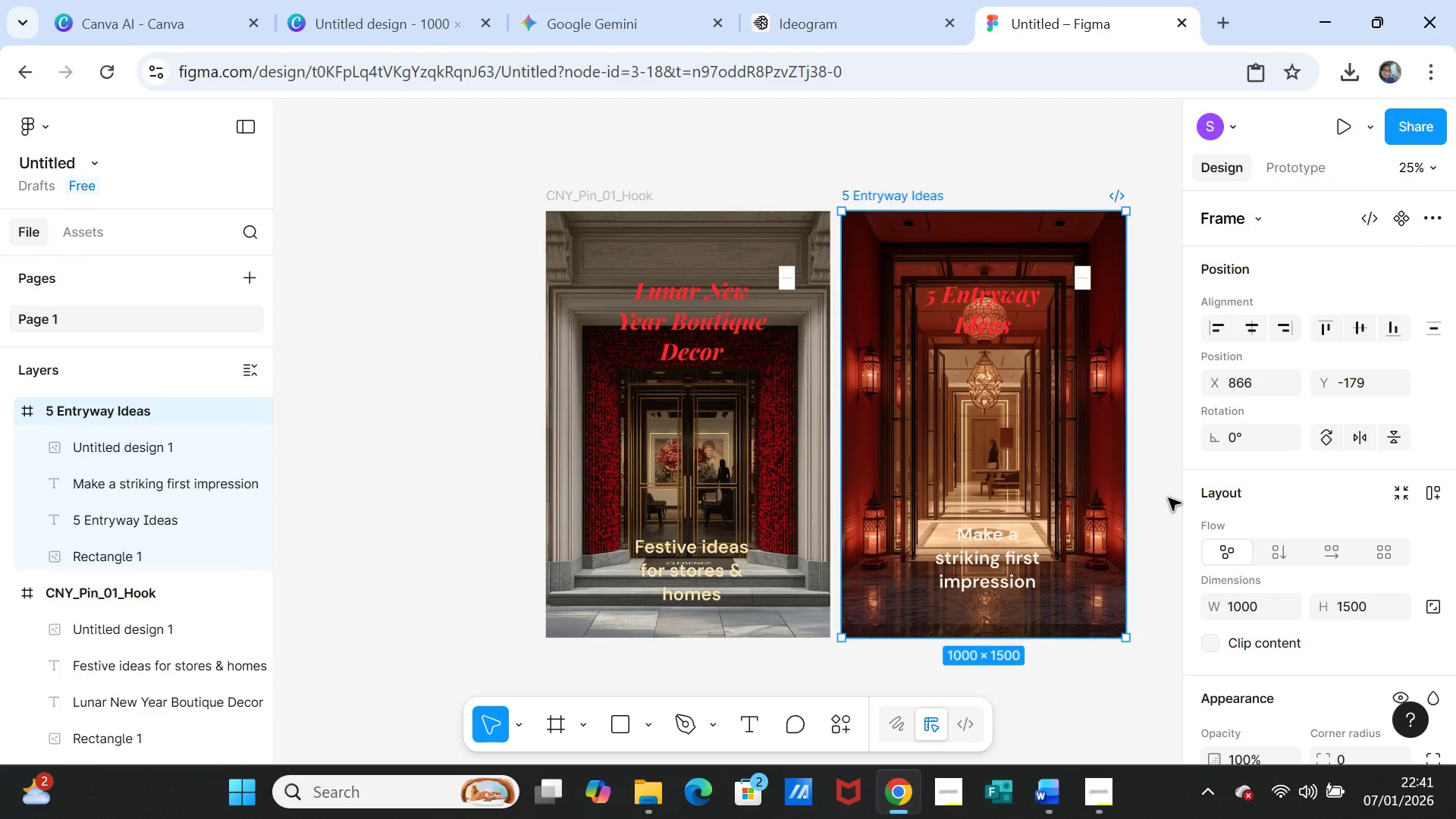 
key(Control+Z)
 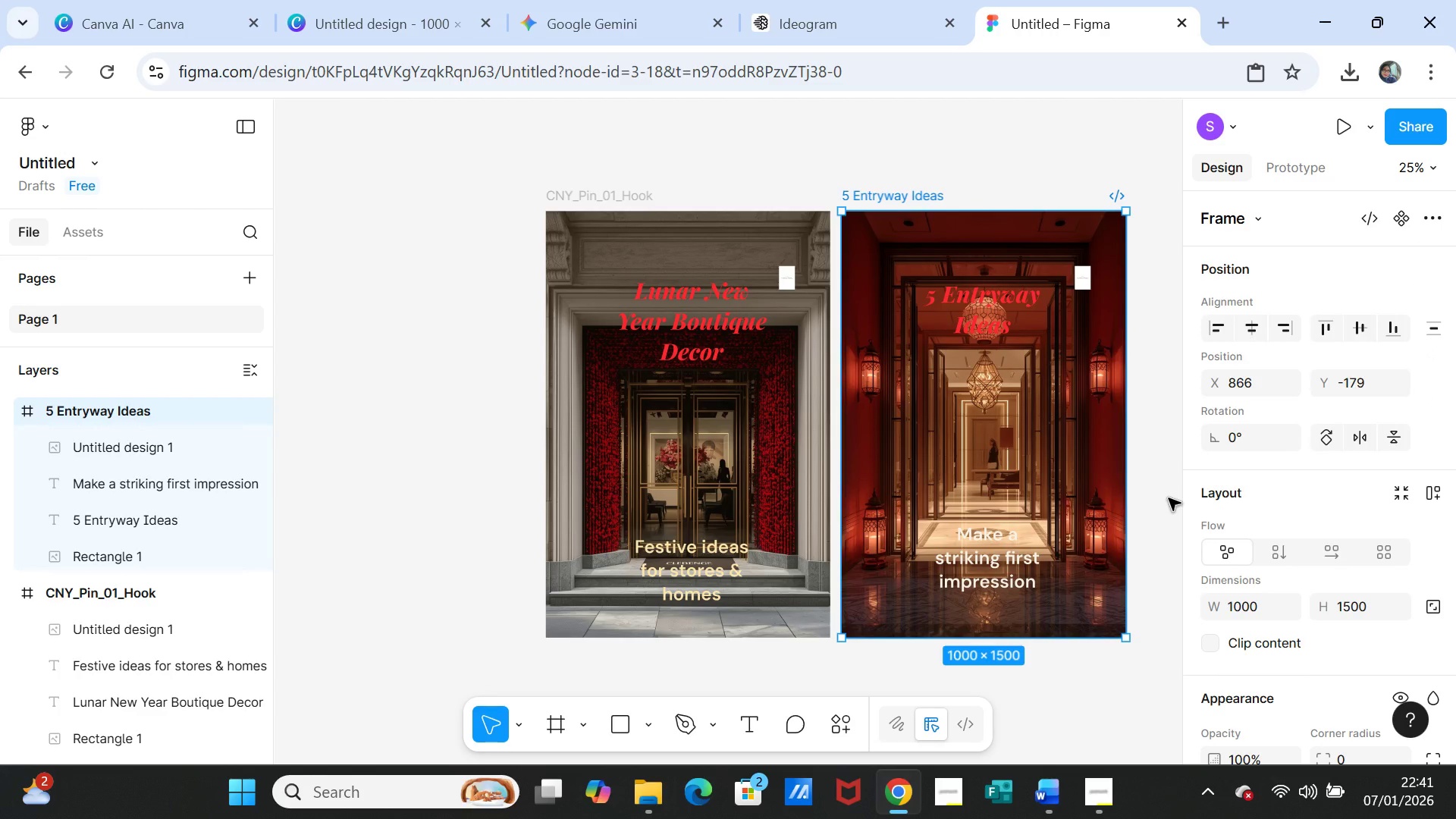 
key(Control+Z)
 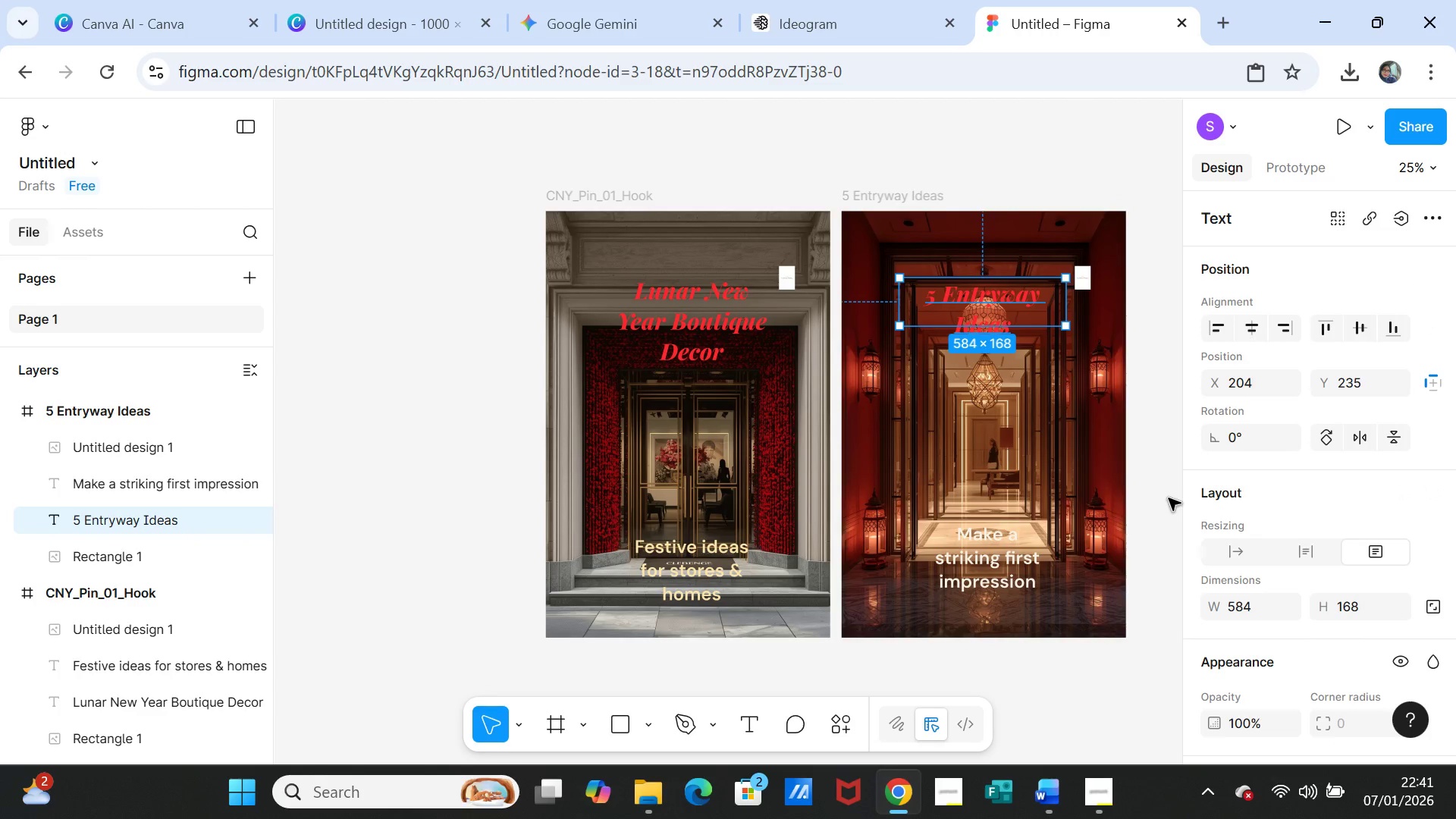 
key(Control+Z)
 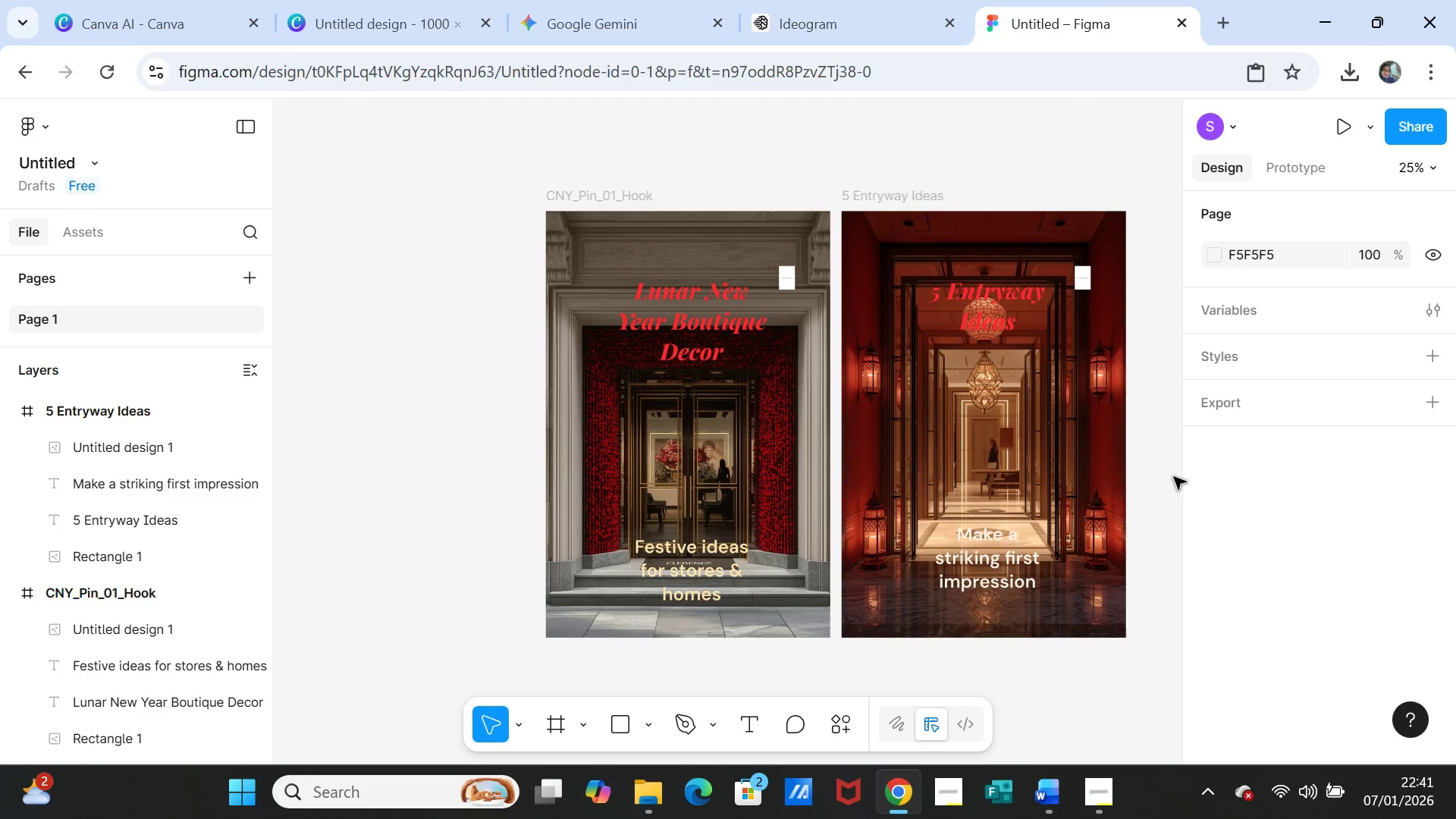 
left_click([1157, 466])
 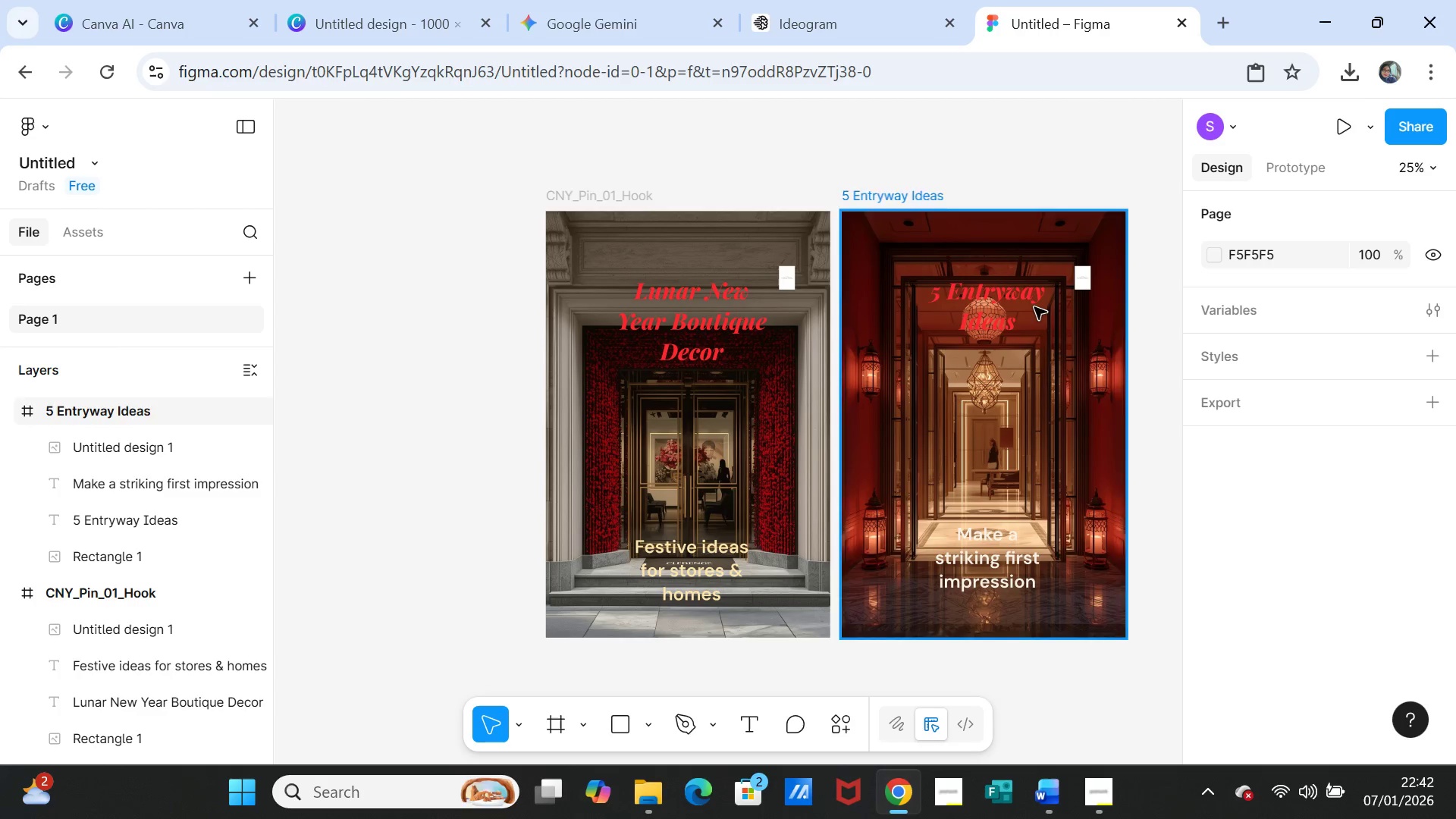 
left_click_drag(start_coordinate=[1023, 305], to_coordinate=[1014, 315])
 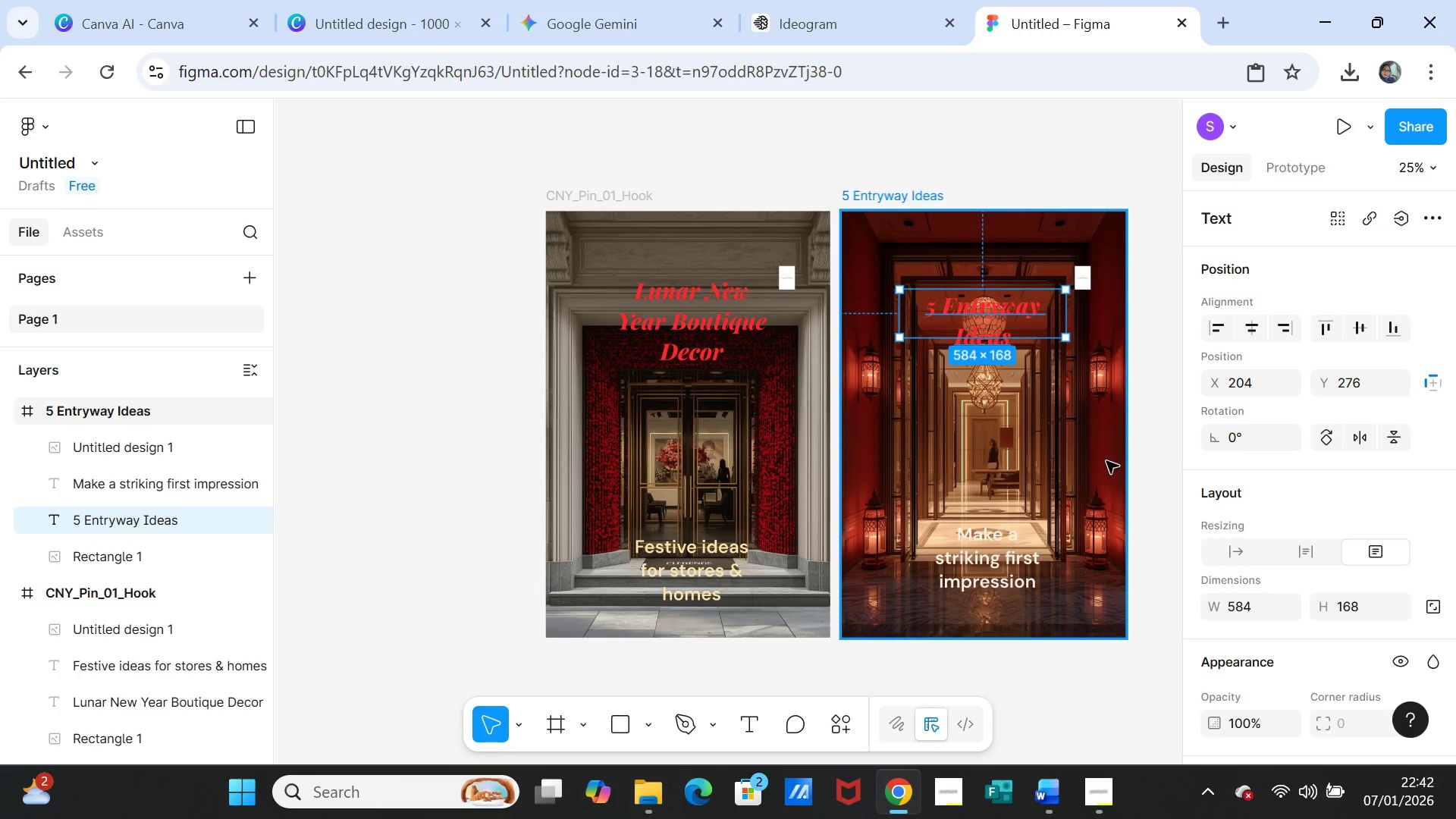 
left_click([1106, 465])
 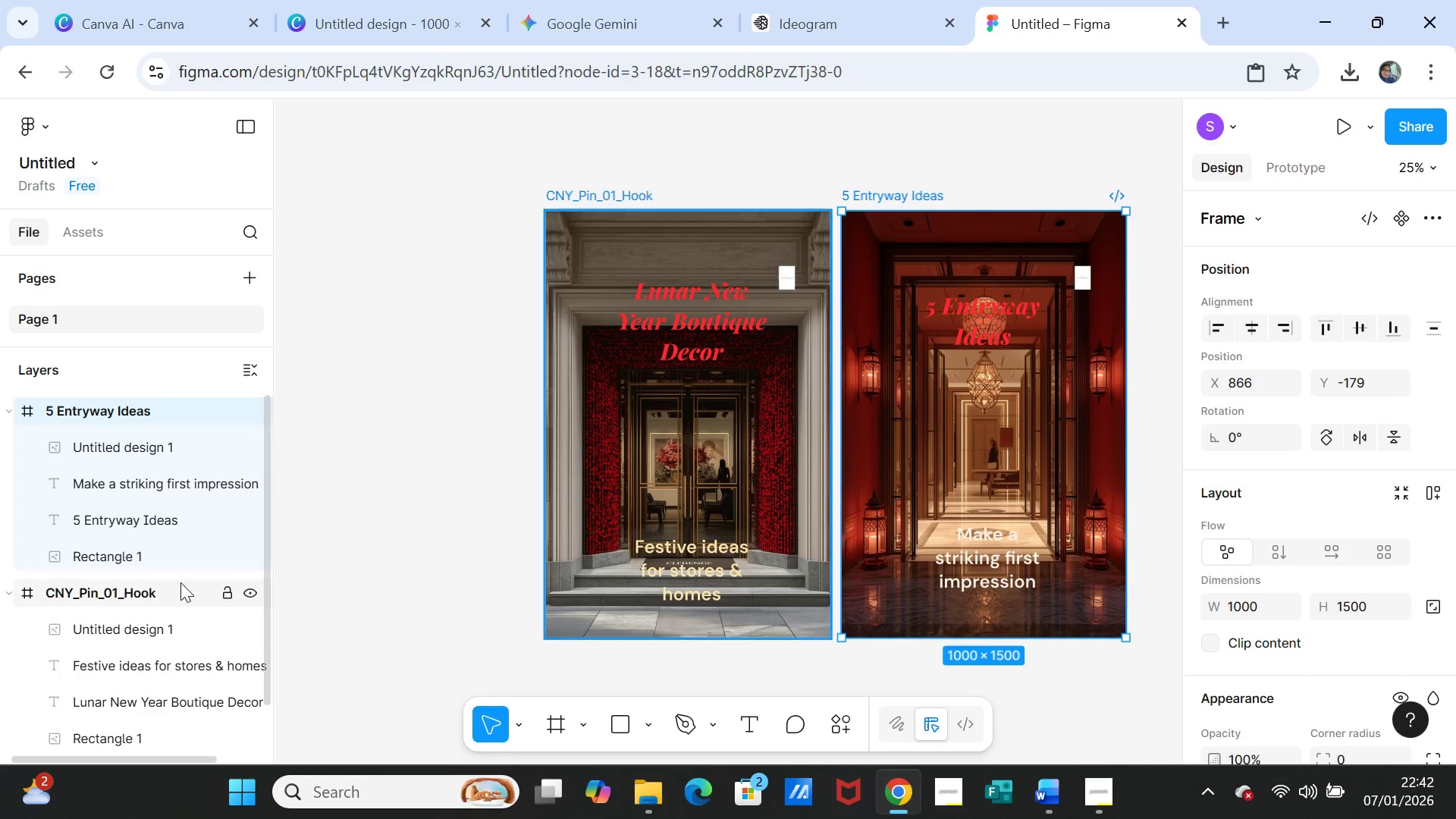 
left_click([144, 557])
 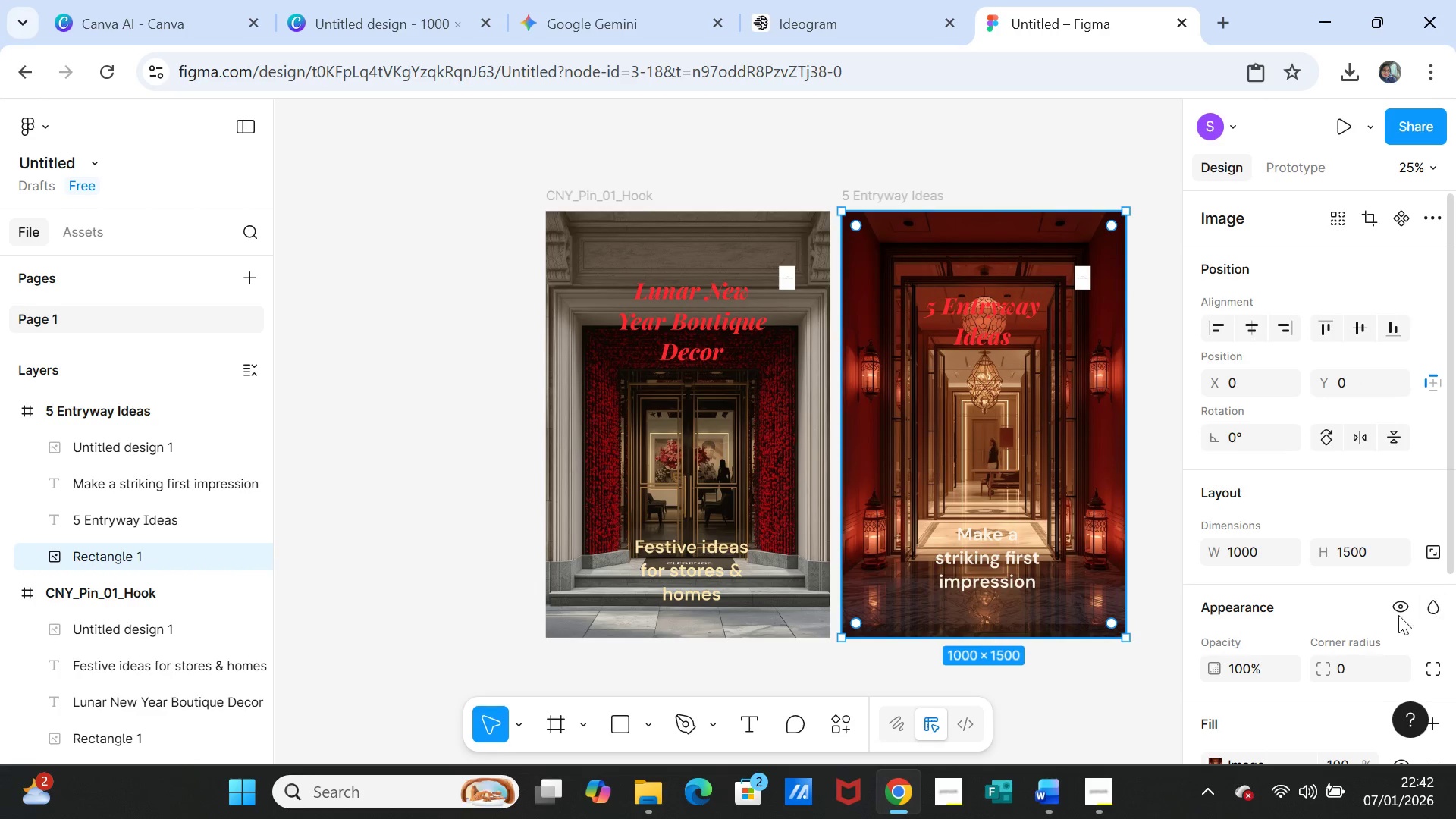 
scroll: coordinate [1414, 585], scroll_direction: down, amount: 3.0
 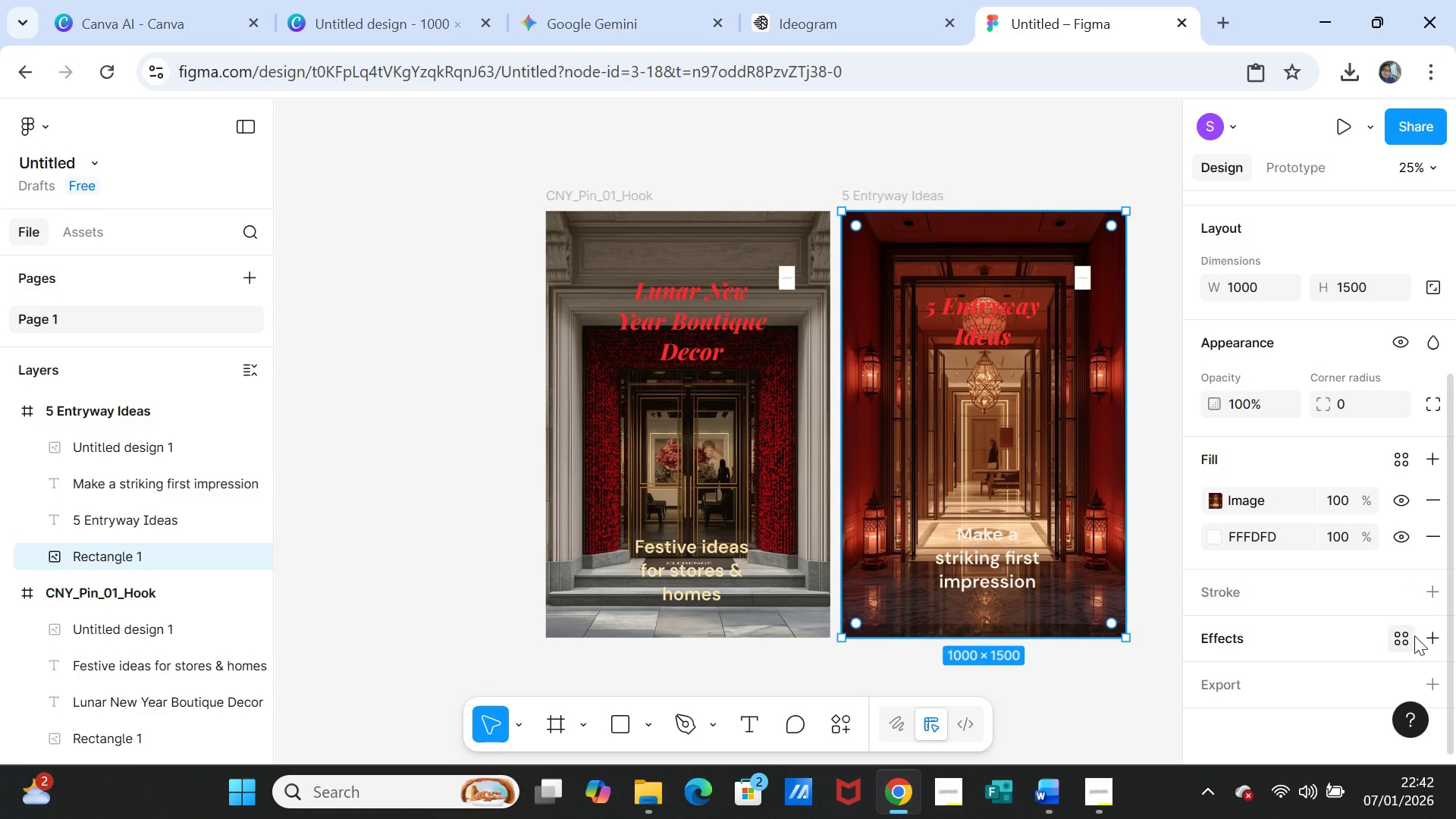 
left_click([1430, 639])
 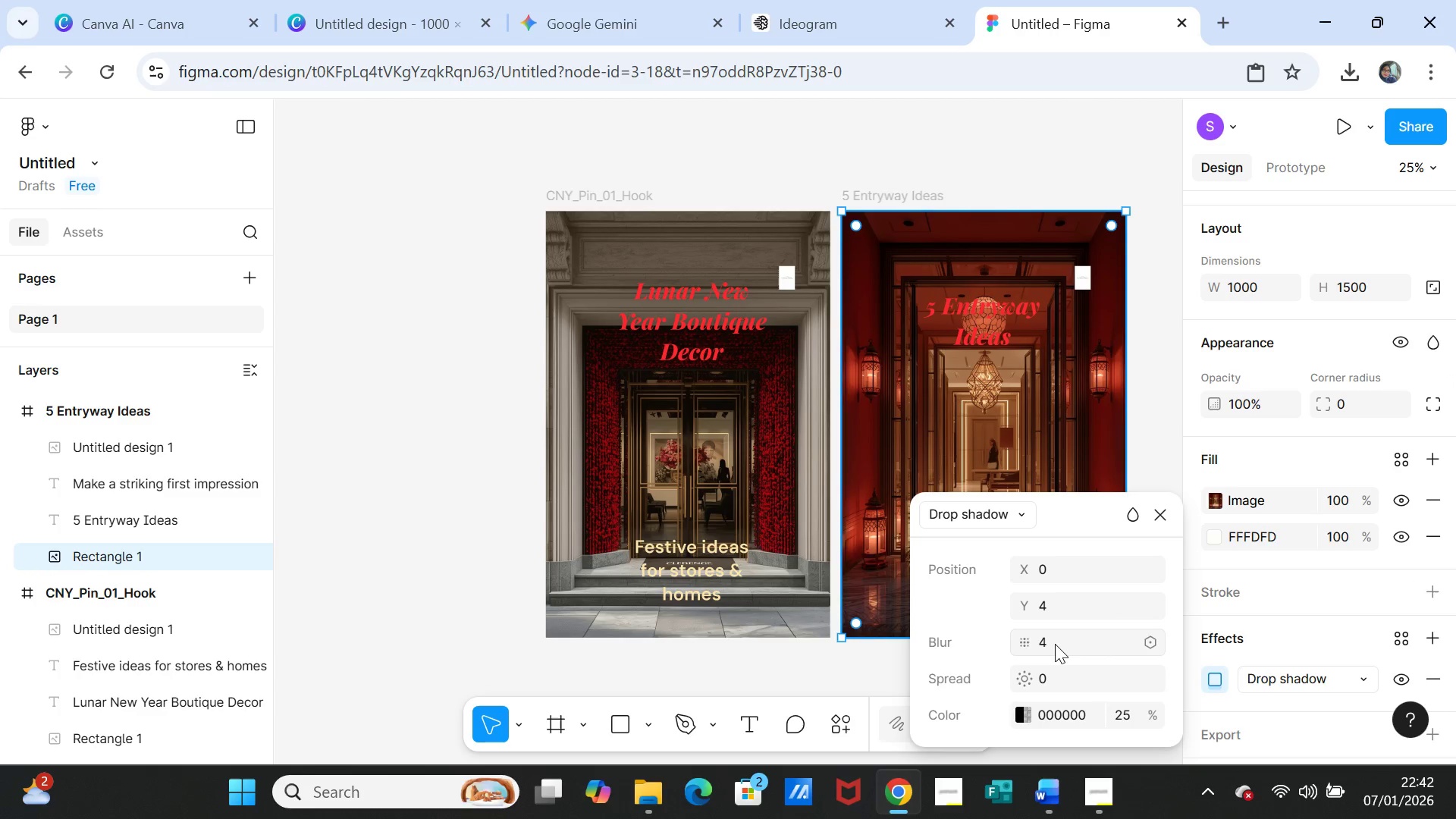 
left_click([1132, 713])
 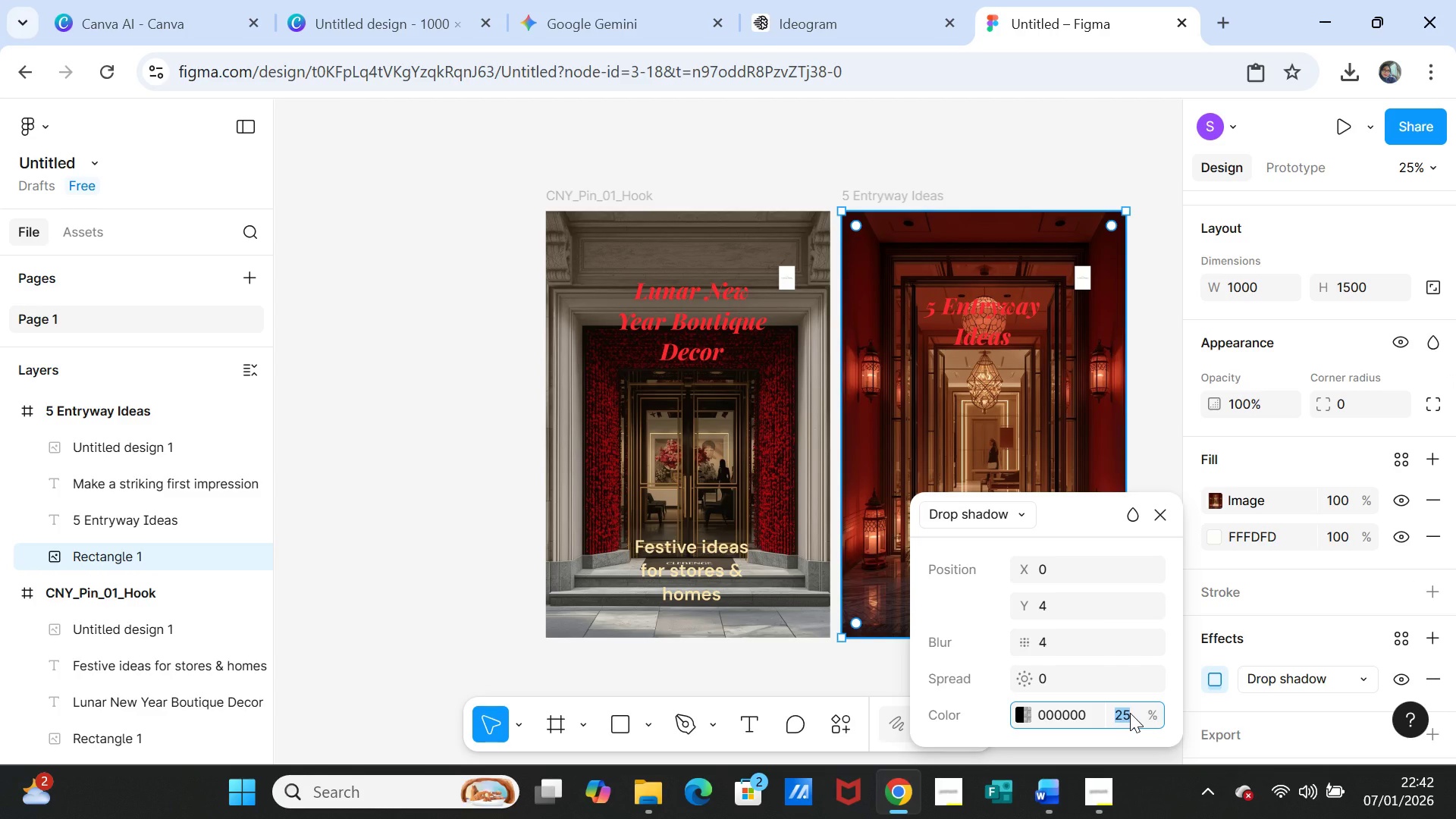 
type(30)
 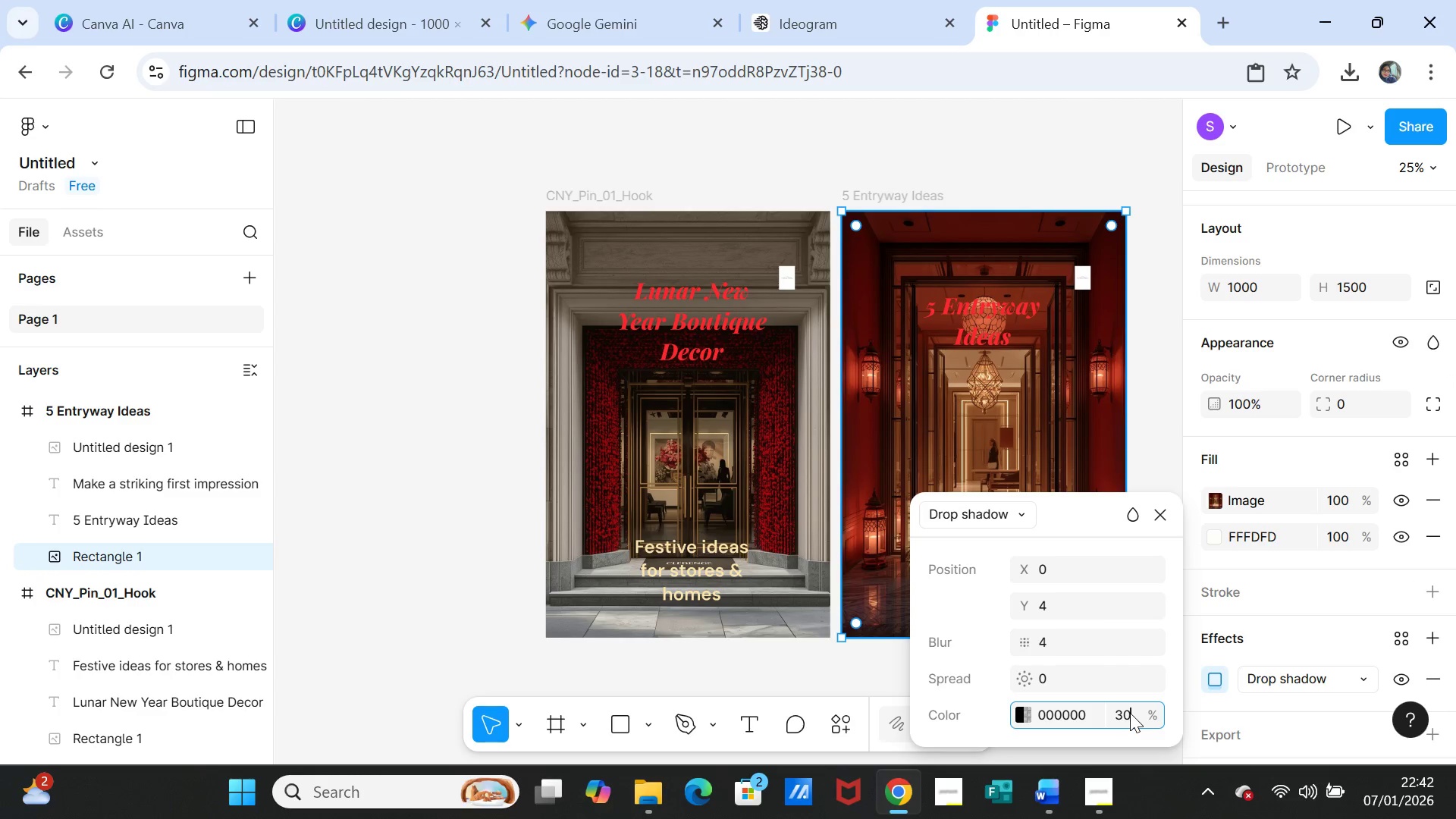 
key(Enter)
 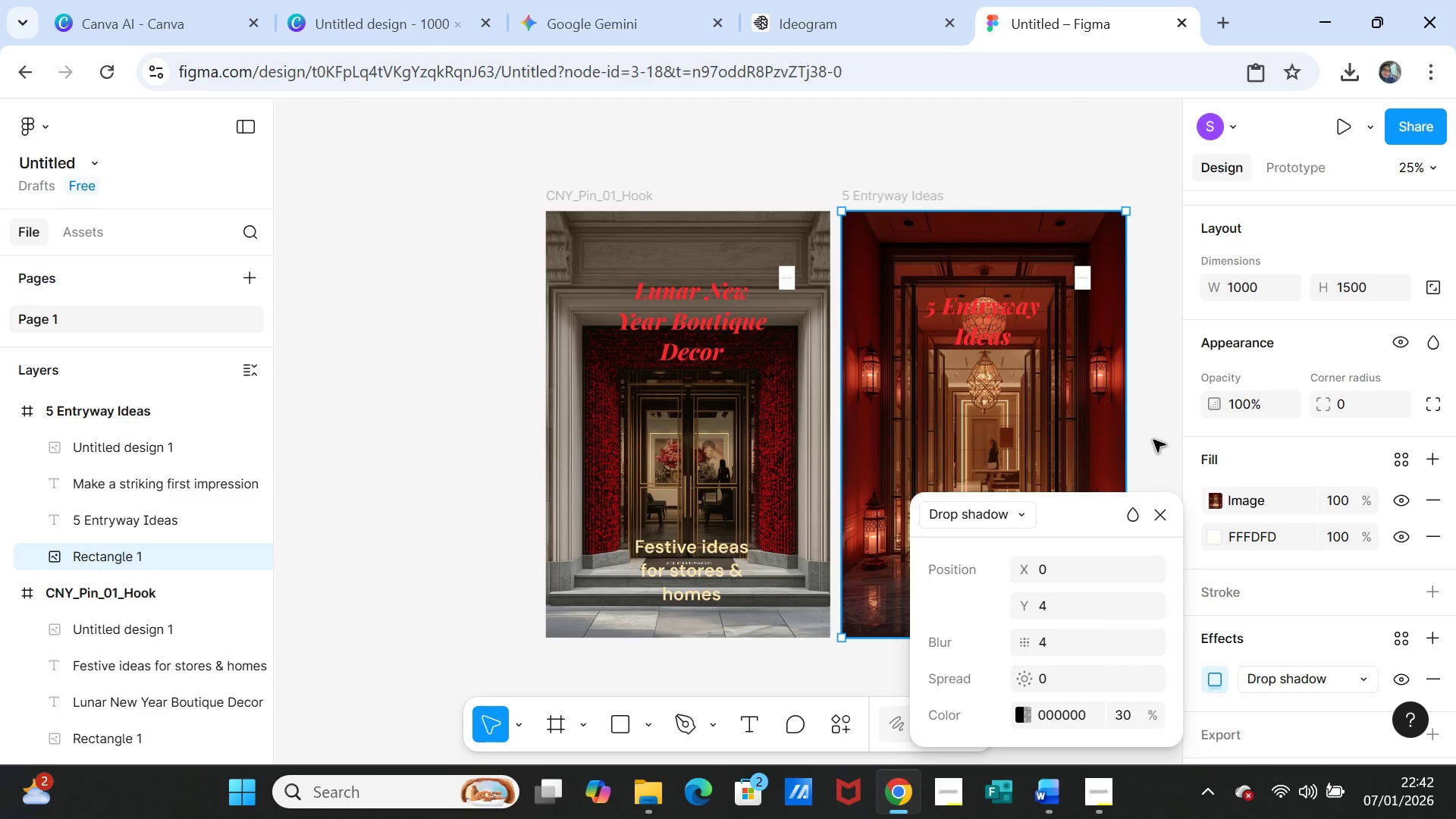 
left_click([1153, 440])
 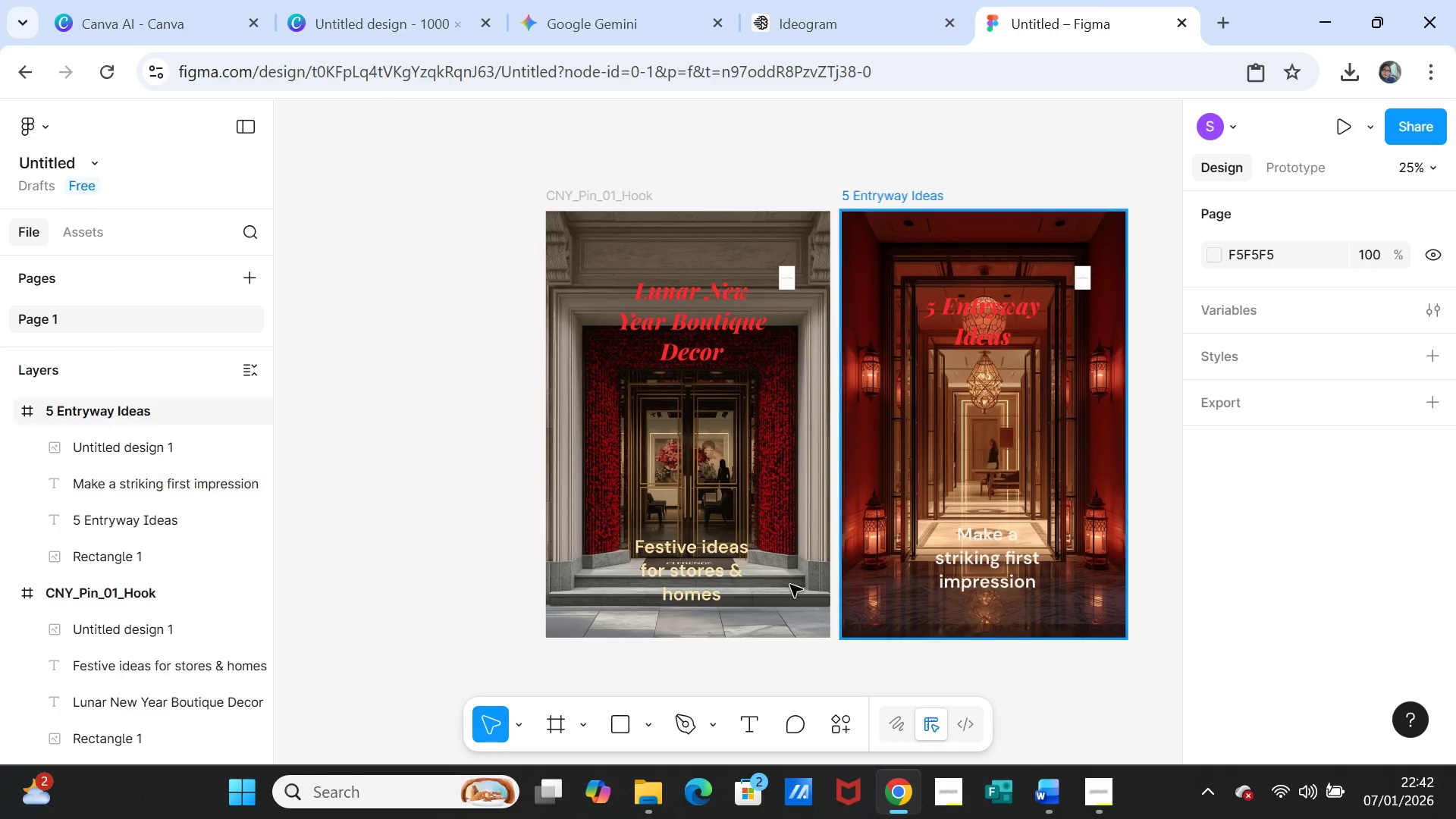 
left_click([696, 558])
 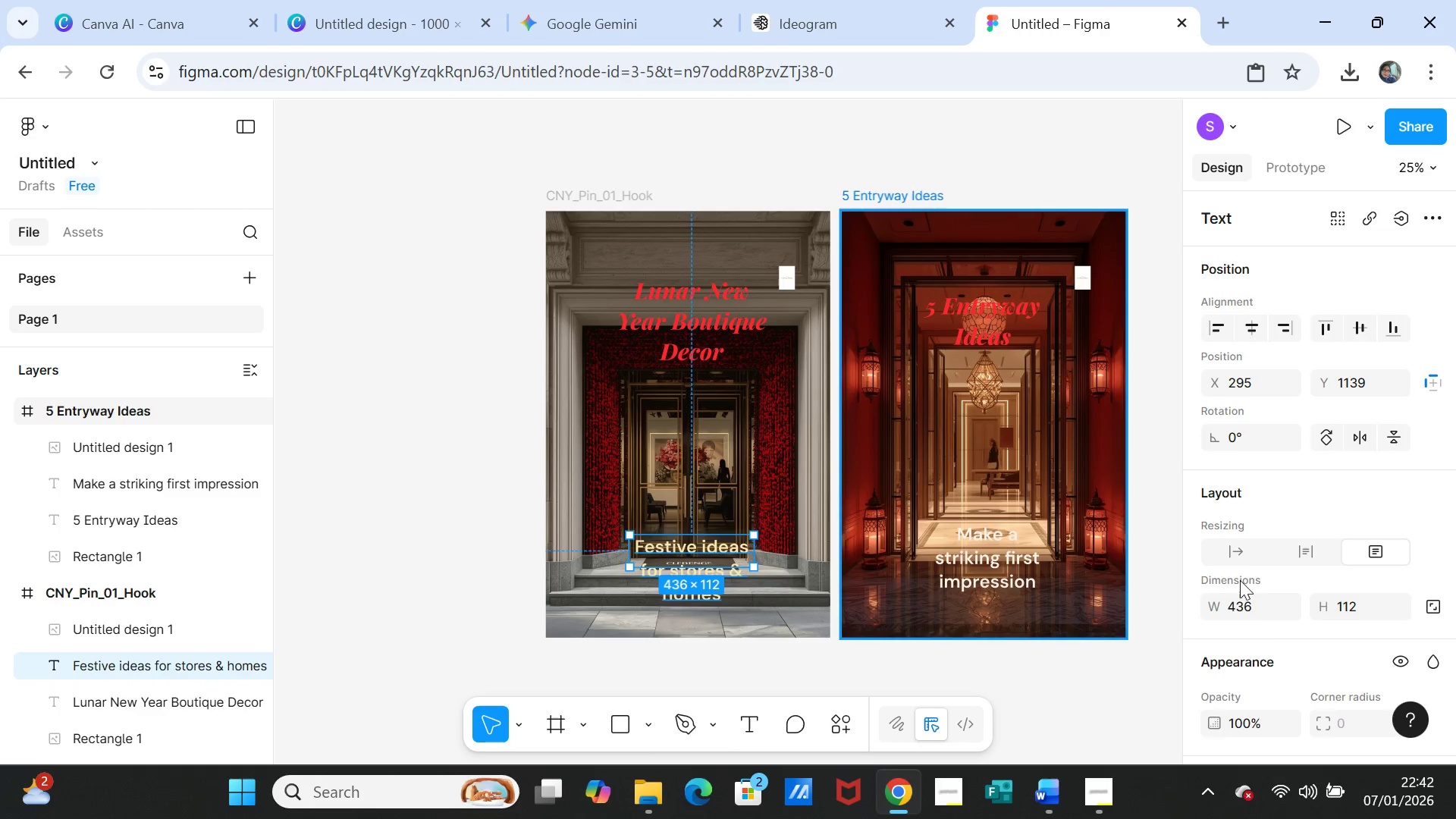 
scroll: coordinate [1252, 667], scroll_direction: down, amount: 4.0
 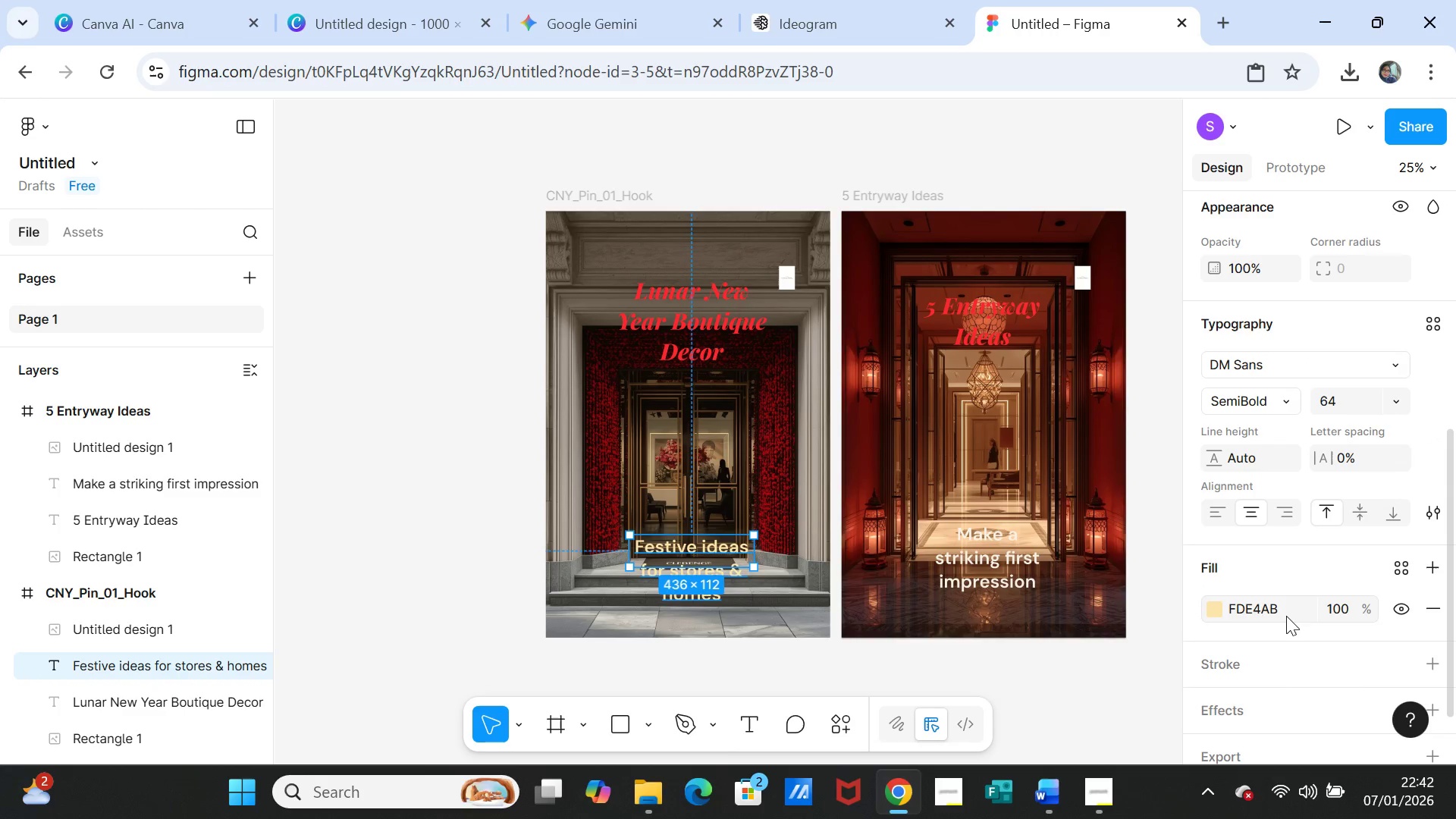 
left_click_drag(start_coordinate=[1286, 611], to_coordinate=[1229, 610])
 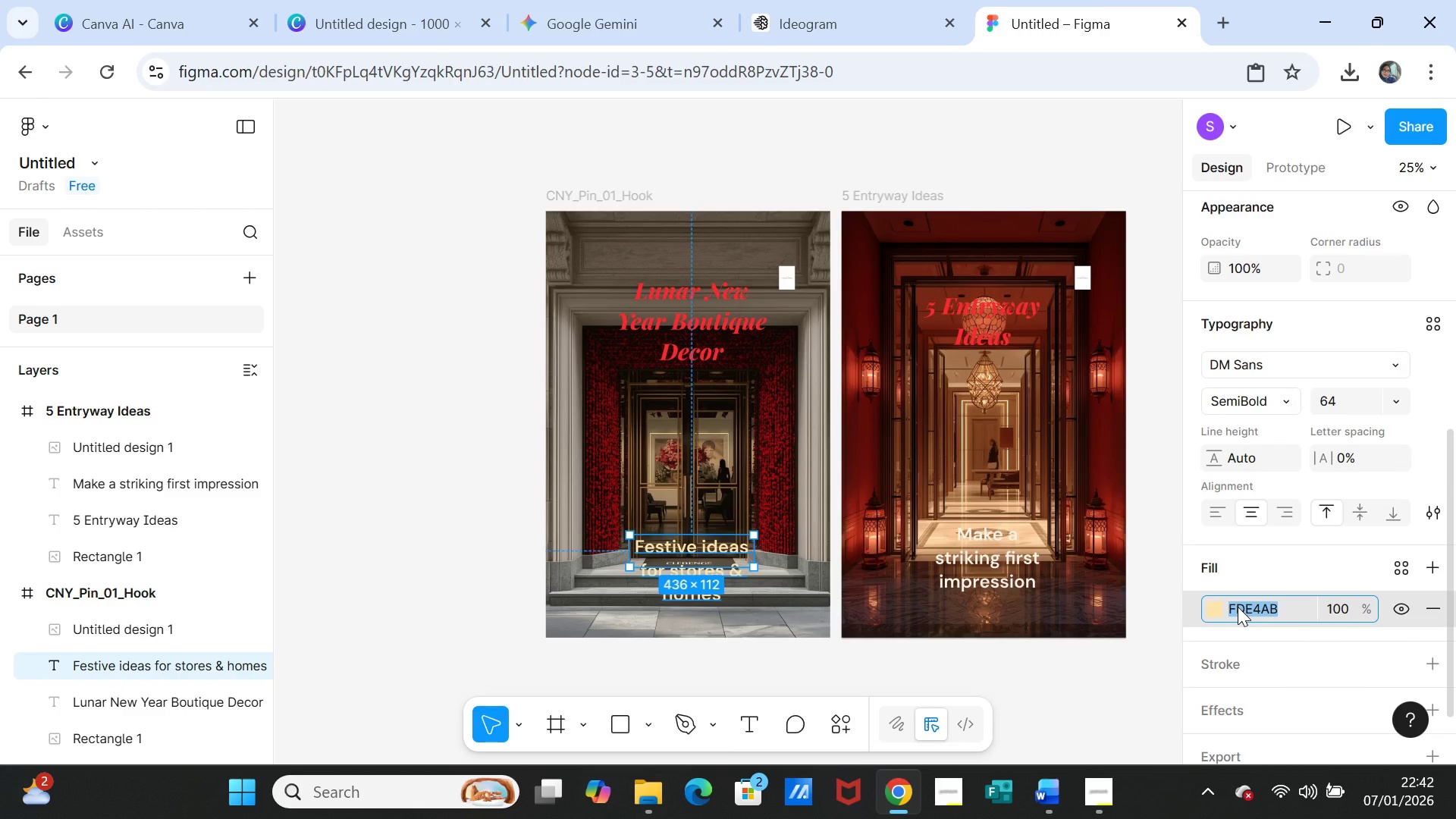 
key(Control+C)
 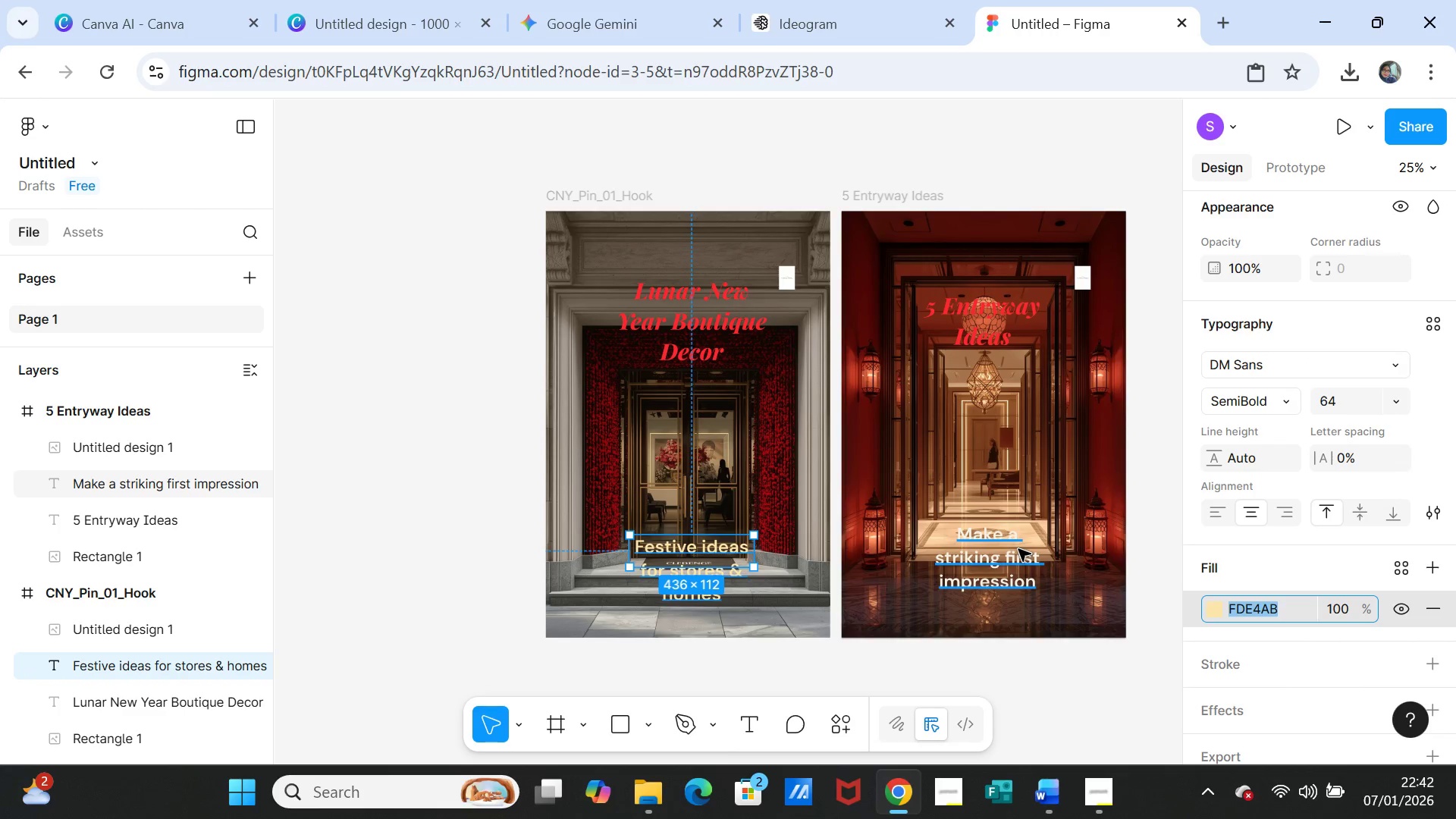 
left_click([1018, 549])
 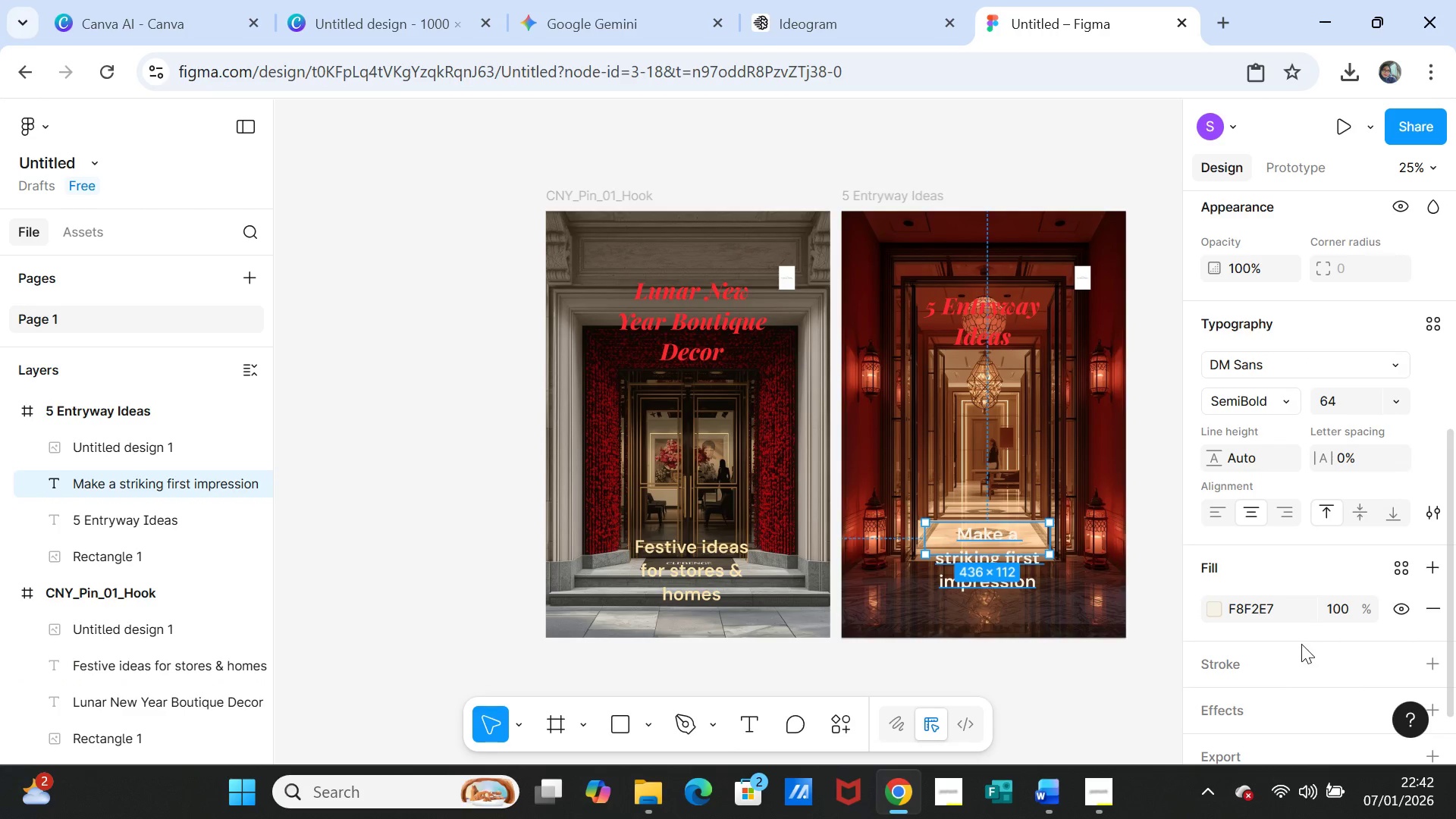 
scroll: coordinate [1291, 658], scroll_direction: down, amount: 1.0
 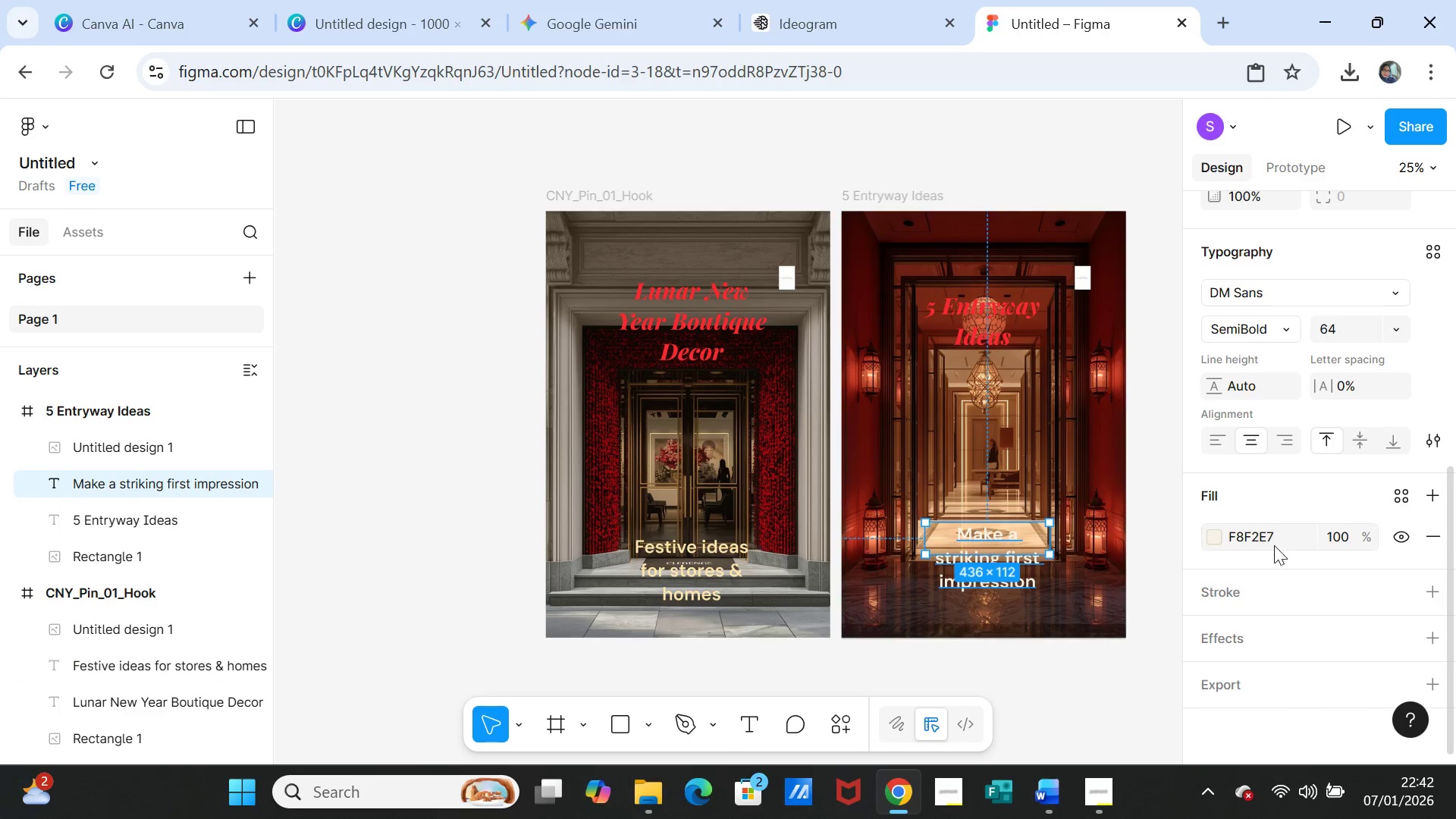 
left_click([1274, 544])
 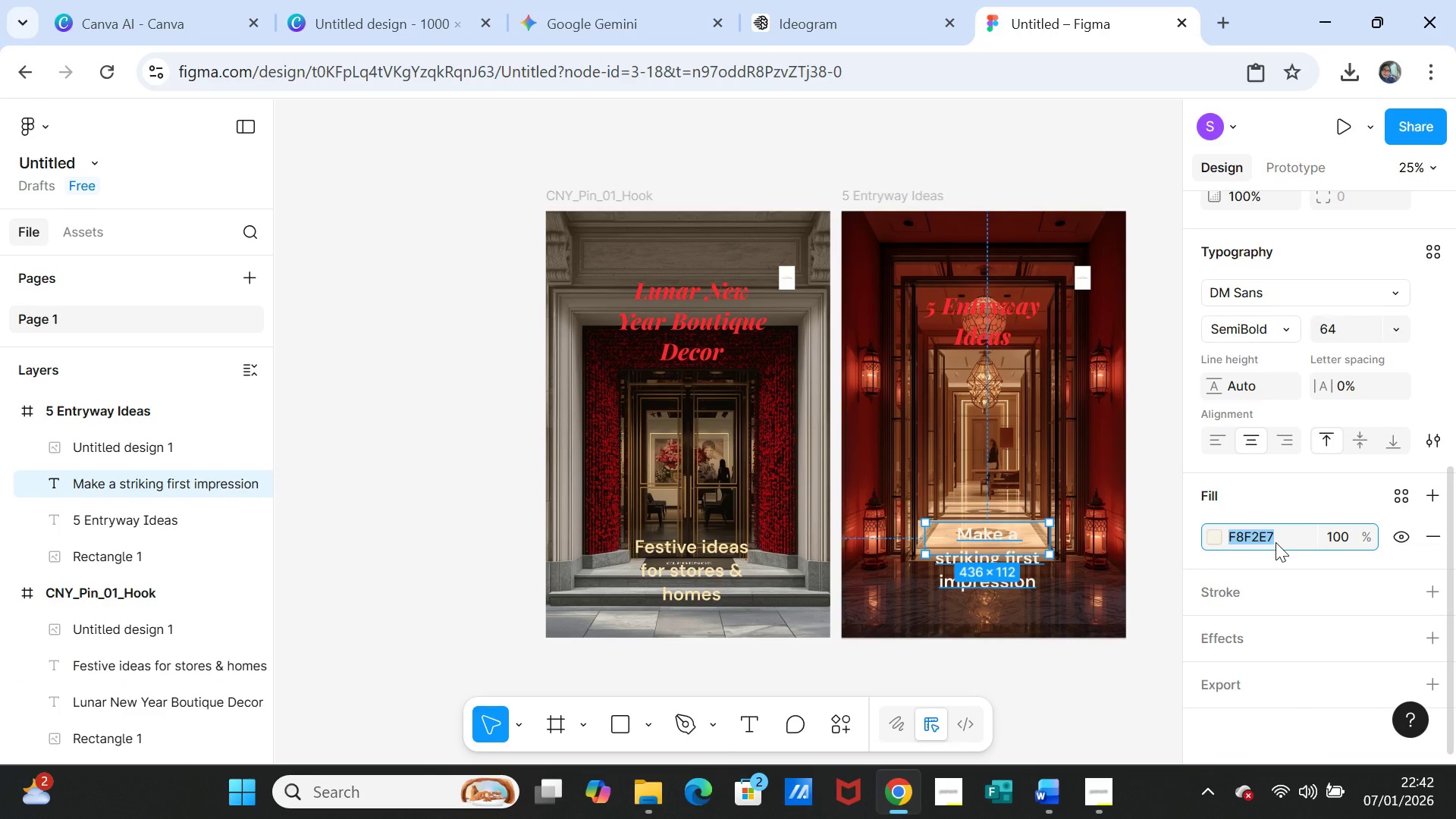 
key(Control+V)
 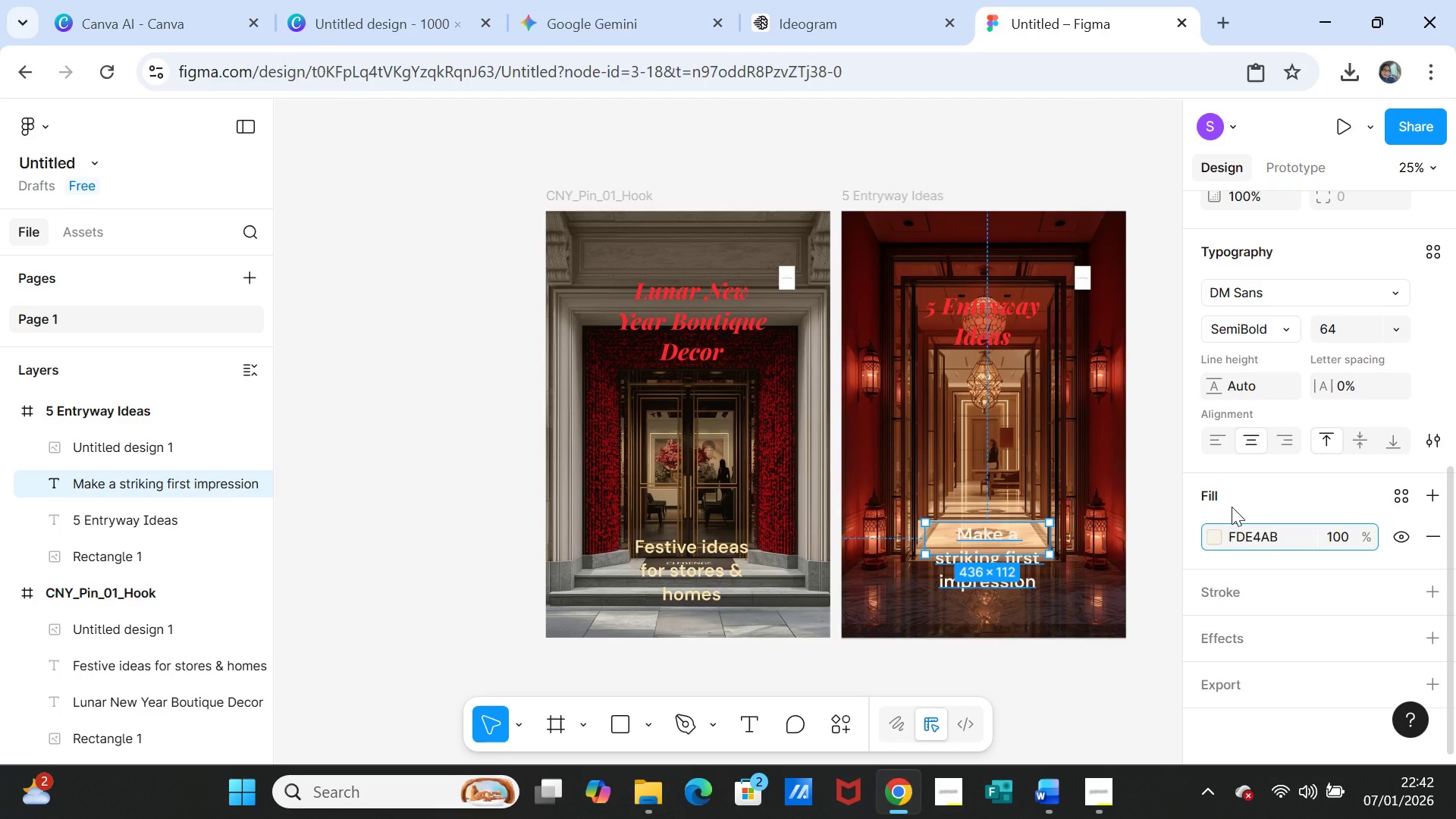 
left_click([1248, 499])
 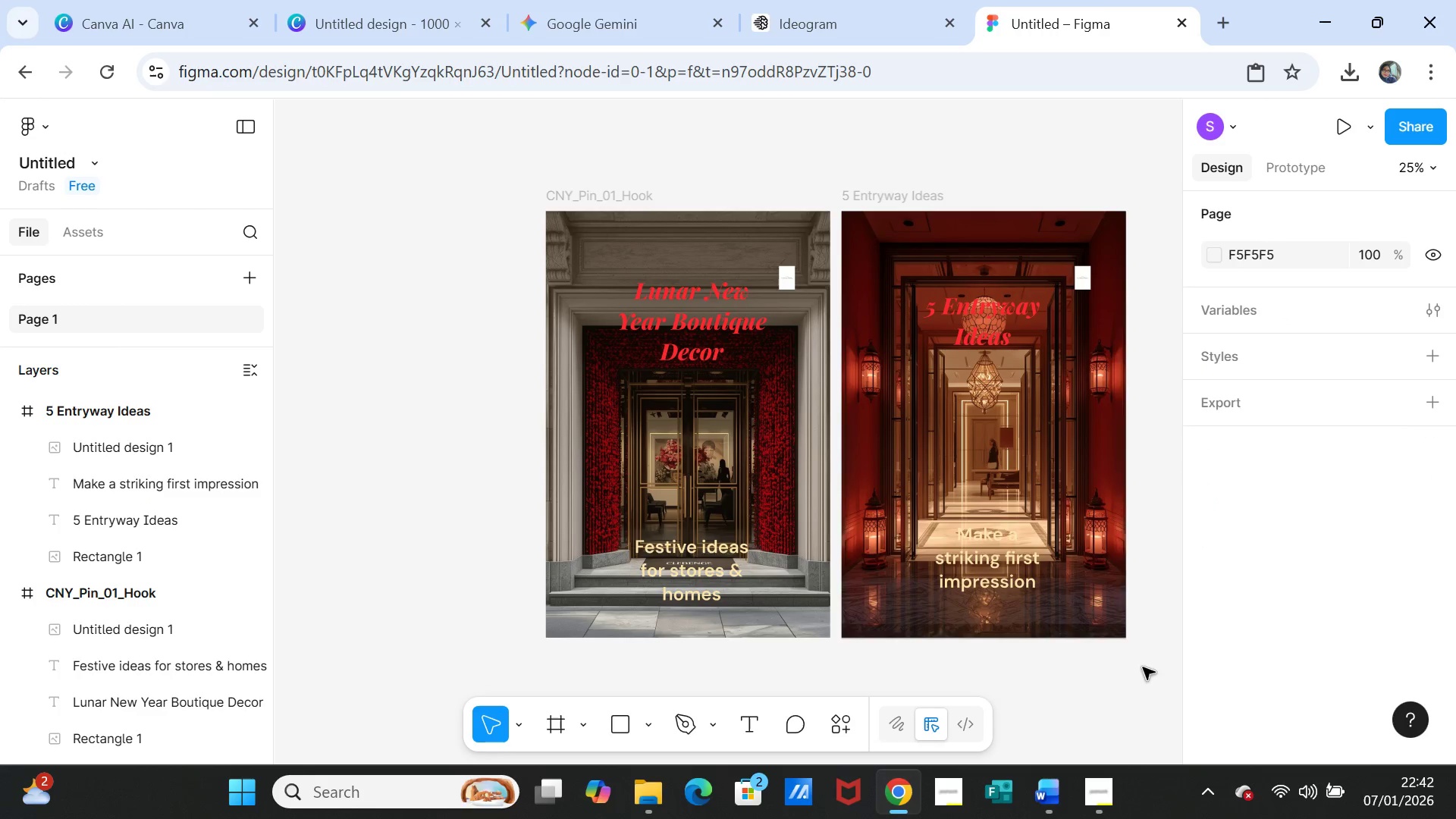 
left_click_drag(start_coordinate=[989, 566], to_coordinate=[990, 575])
 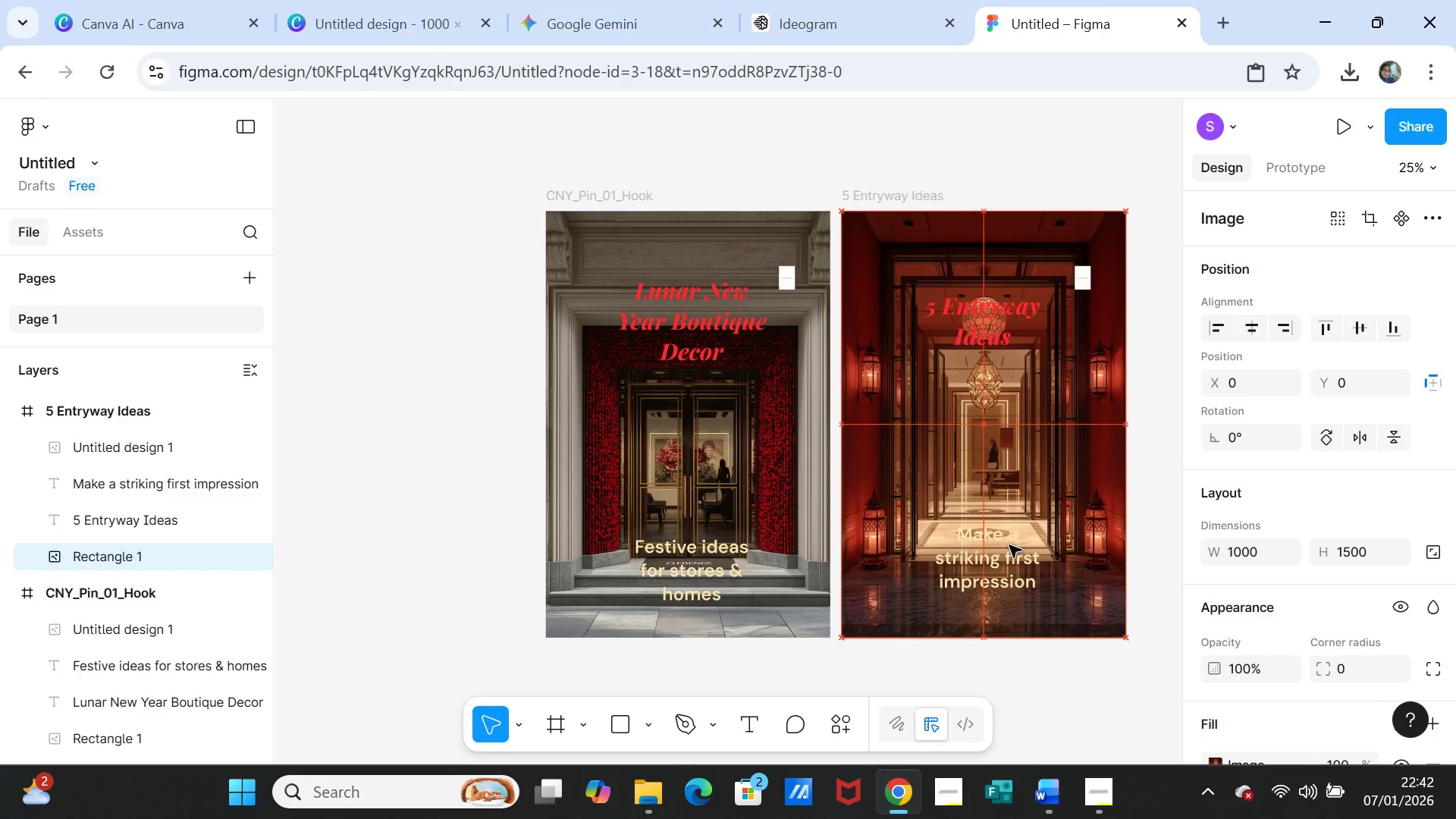 
left_click([998, 548])
 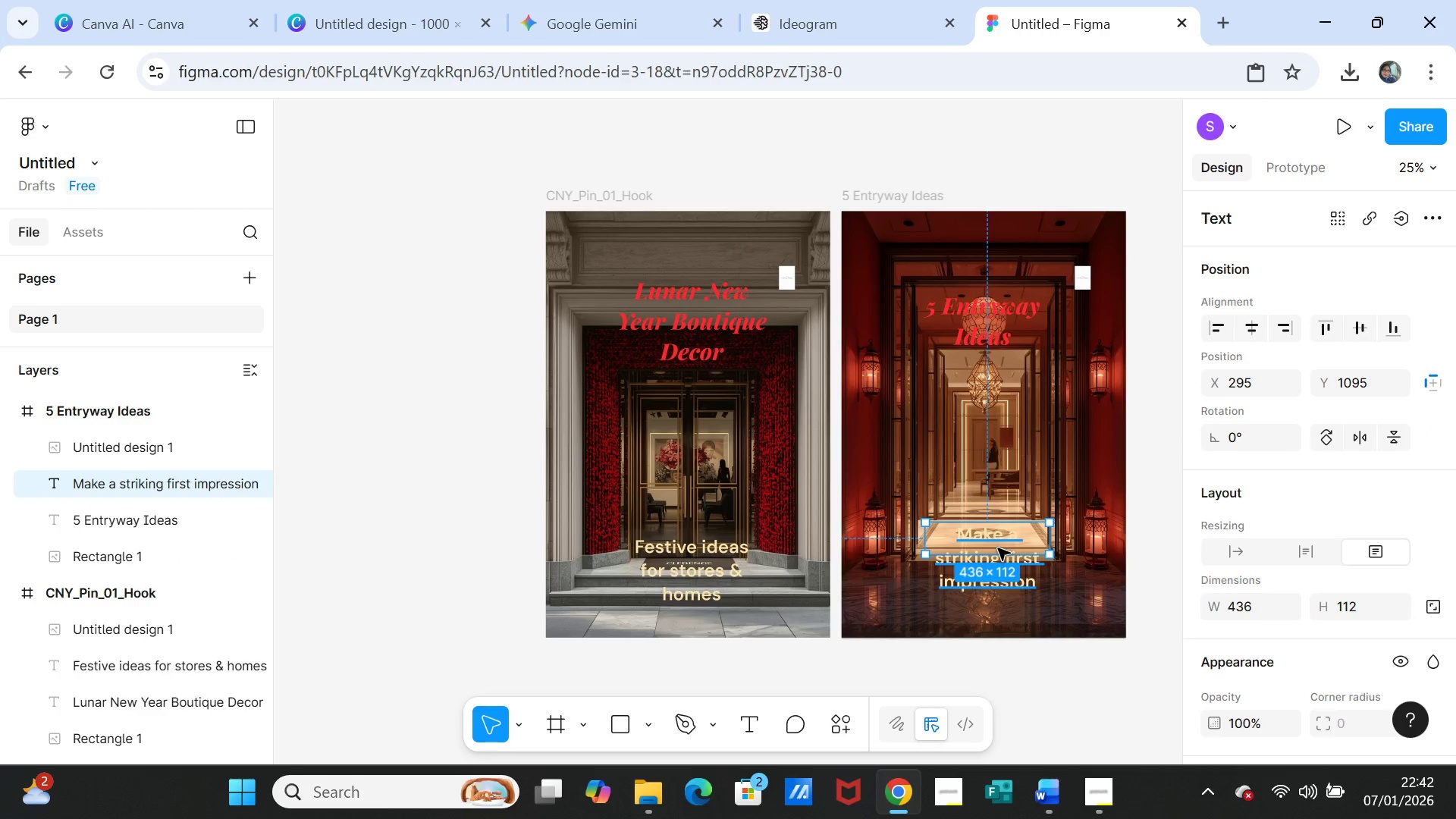 
left_click_drag(start_coordinate=[998, 548], to_coordinate=[996, 558])
 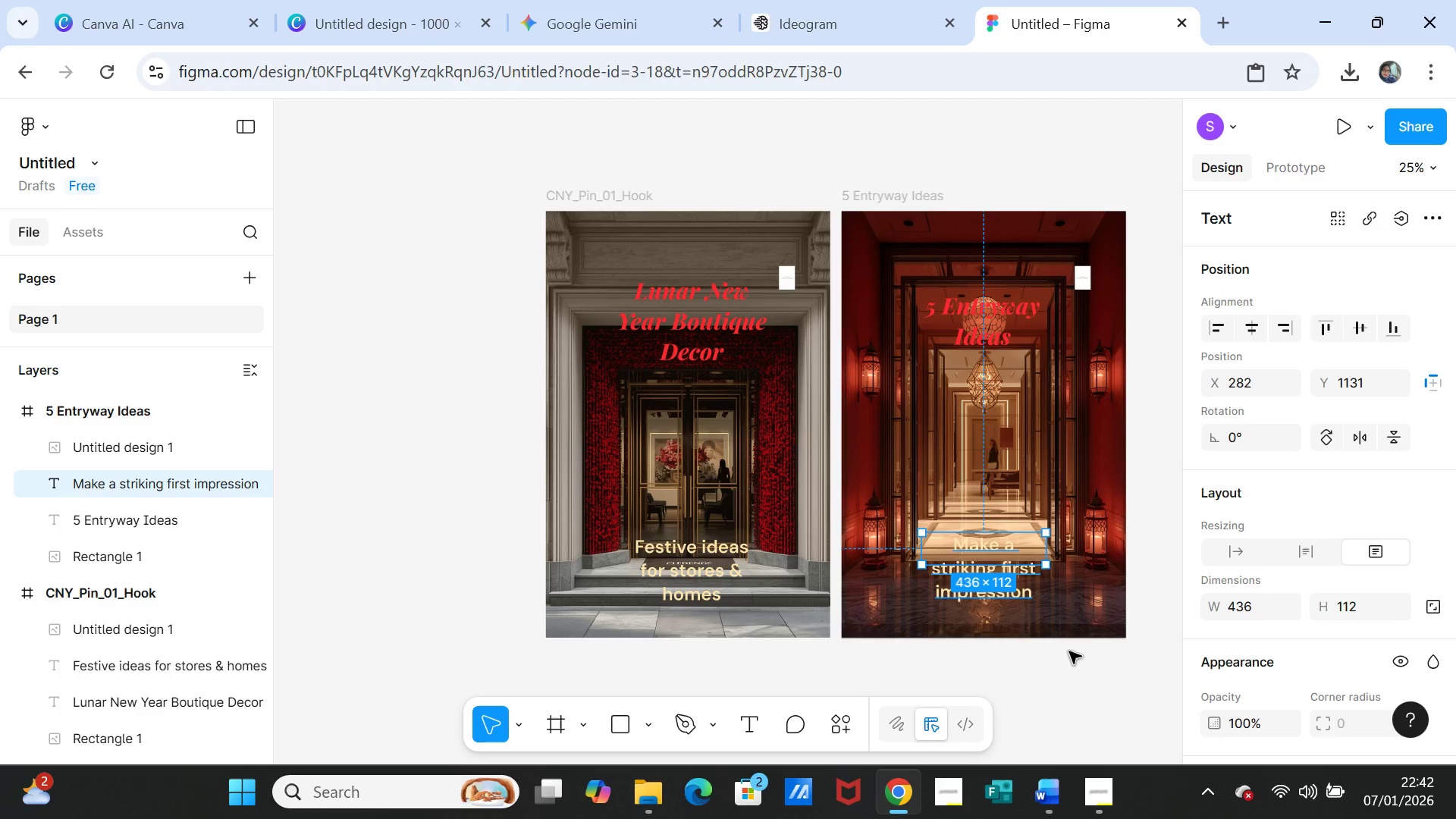 
left_click([1070, 654])
 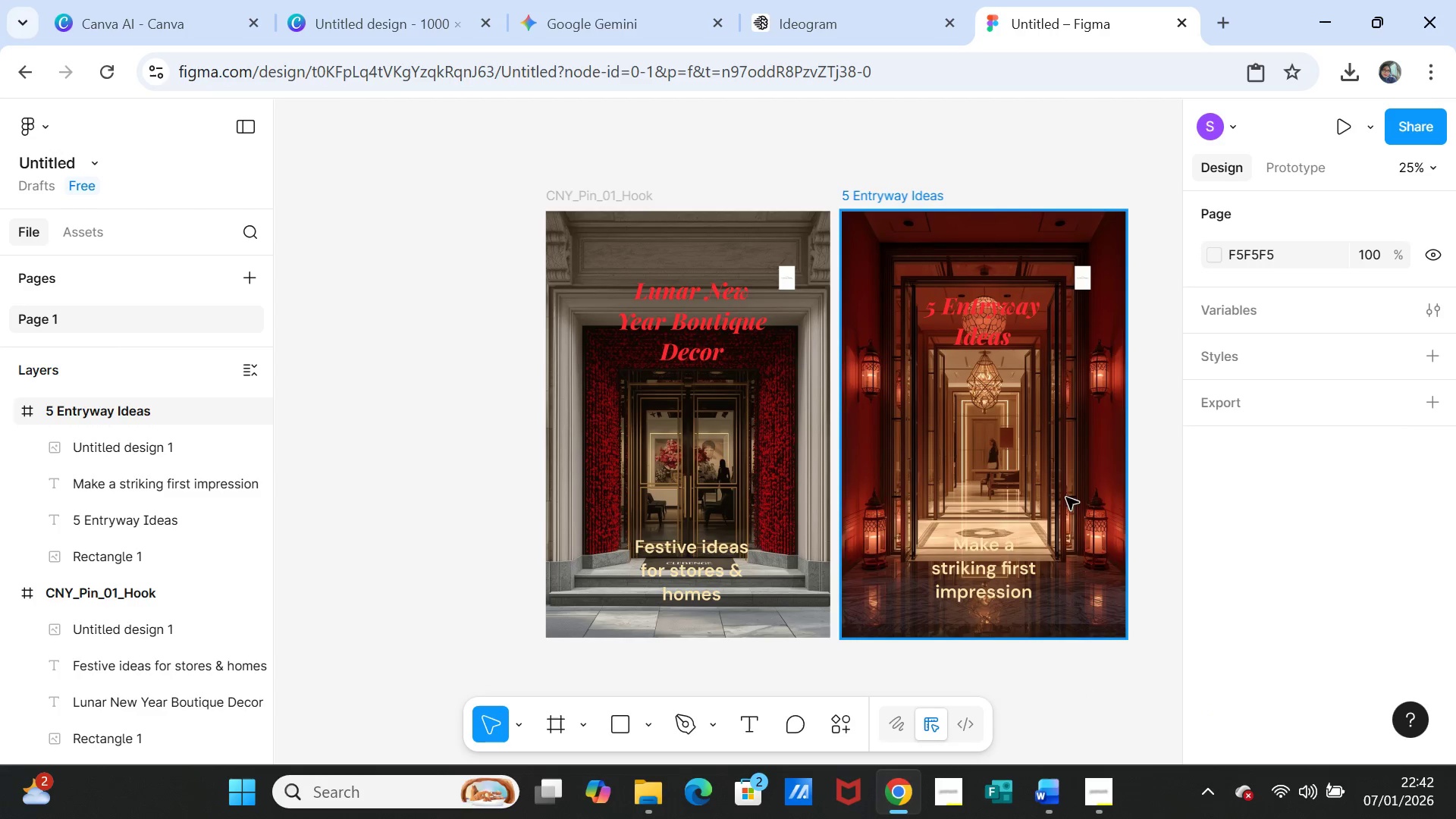 
wait(5.39)
 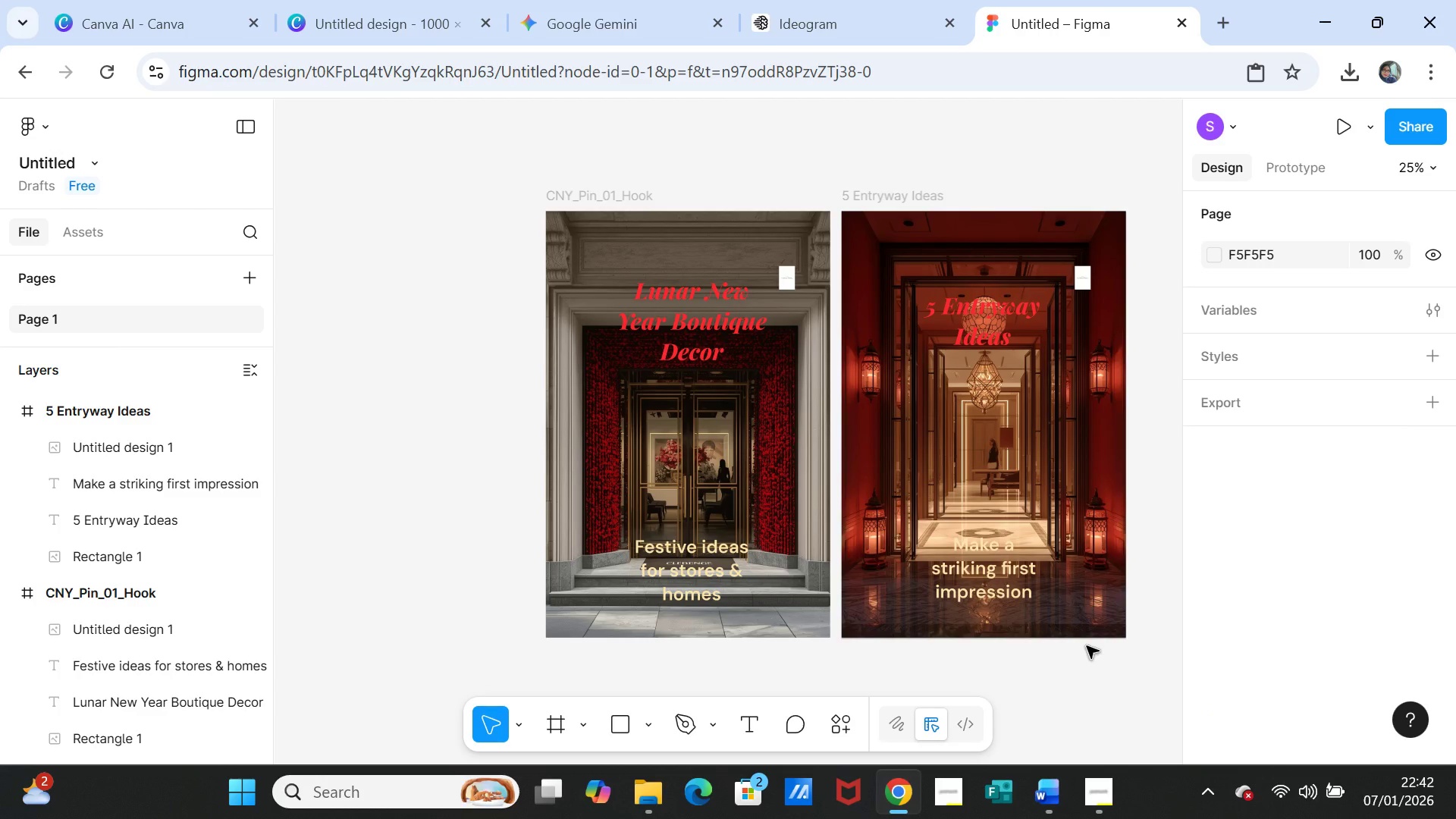 
left_click_drag(start_coordinate=[977, 334], to_coordinate=[977, 325])
 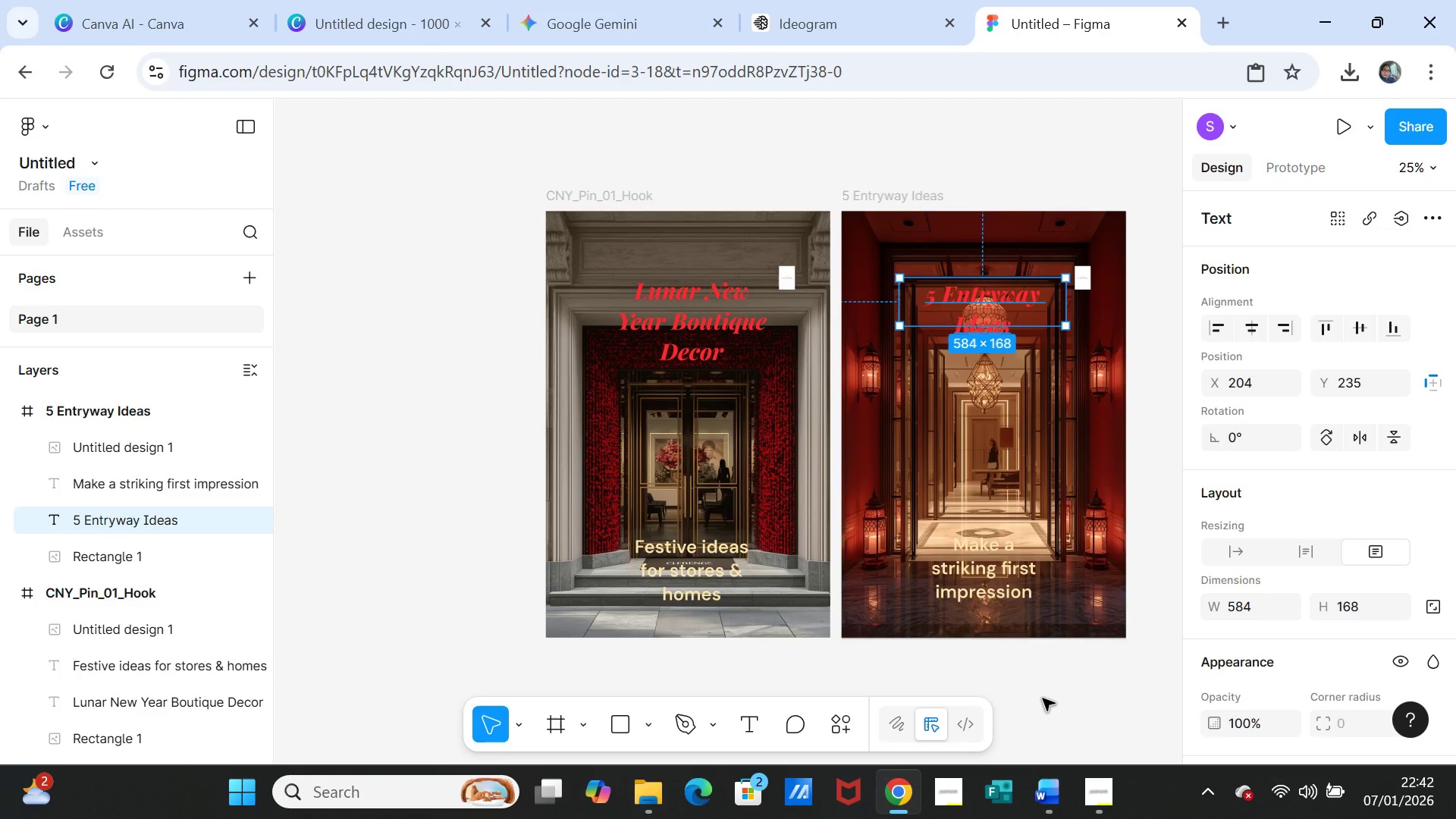 
left_click([1043, 698])
 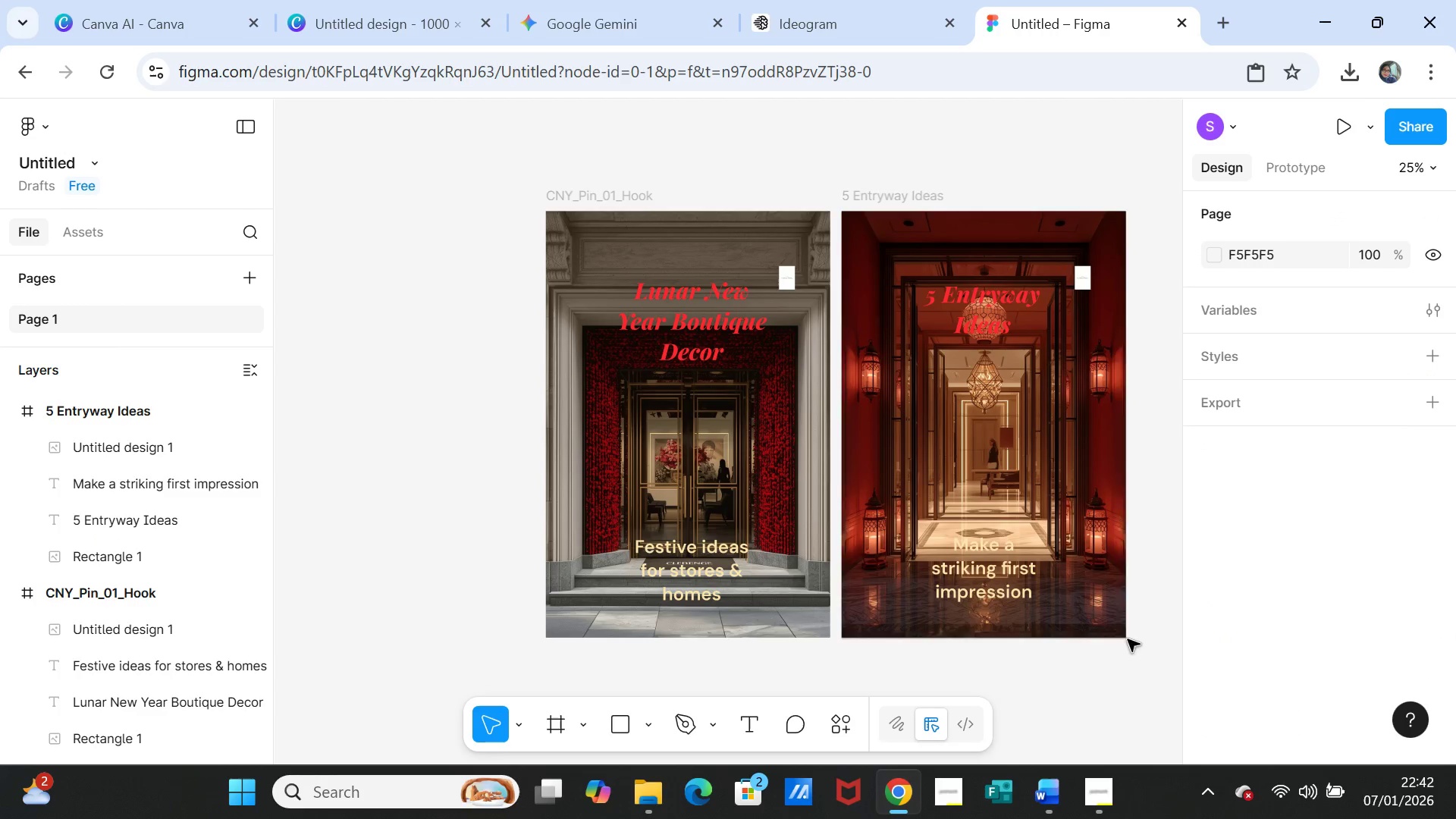 
wait(5.06)
 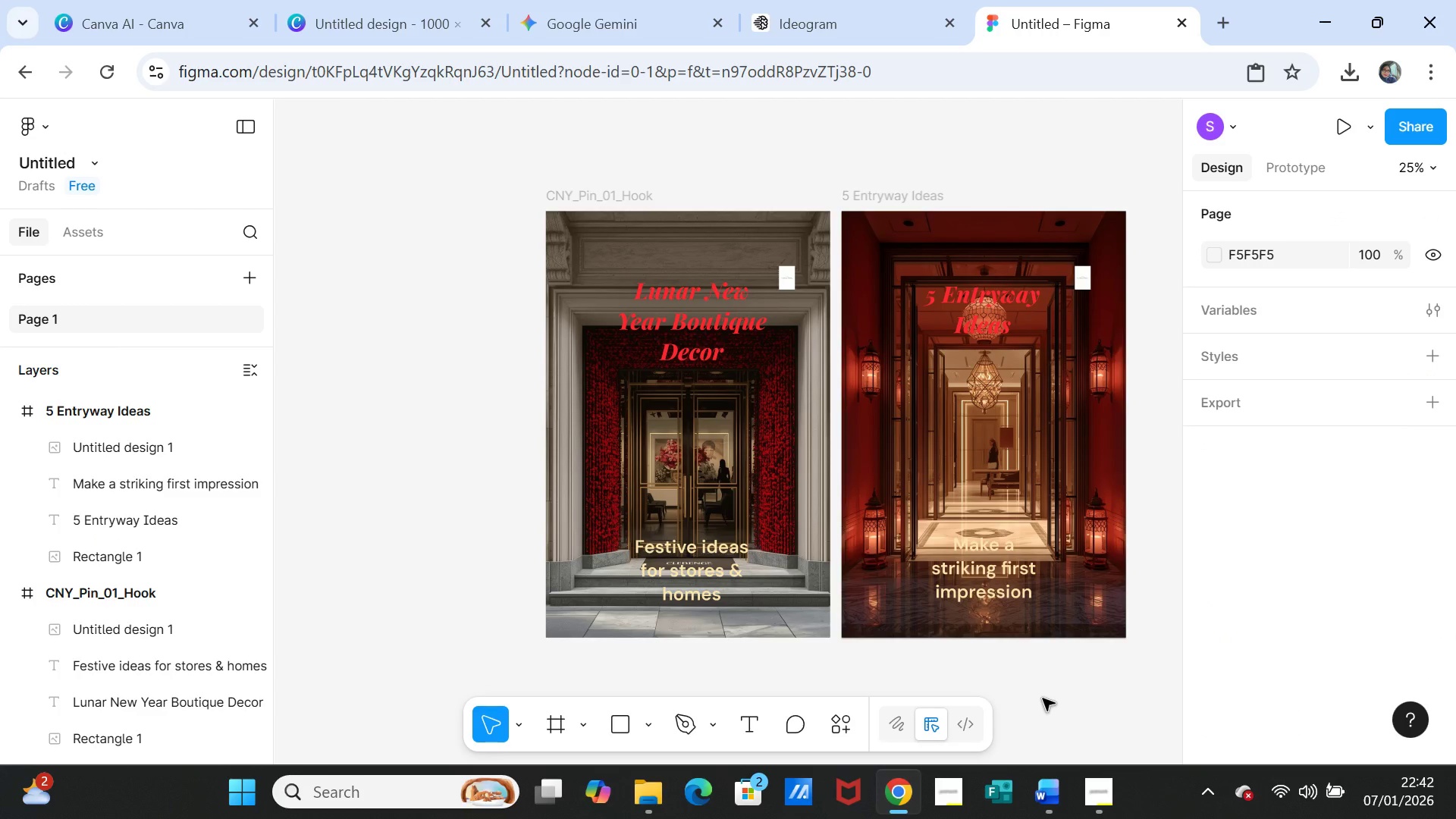 
left_click([990, 318])
 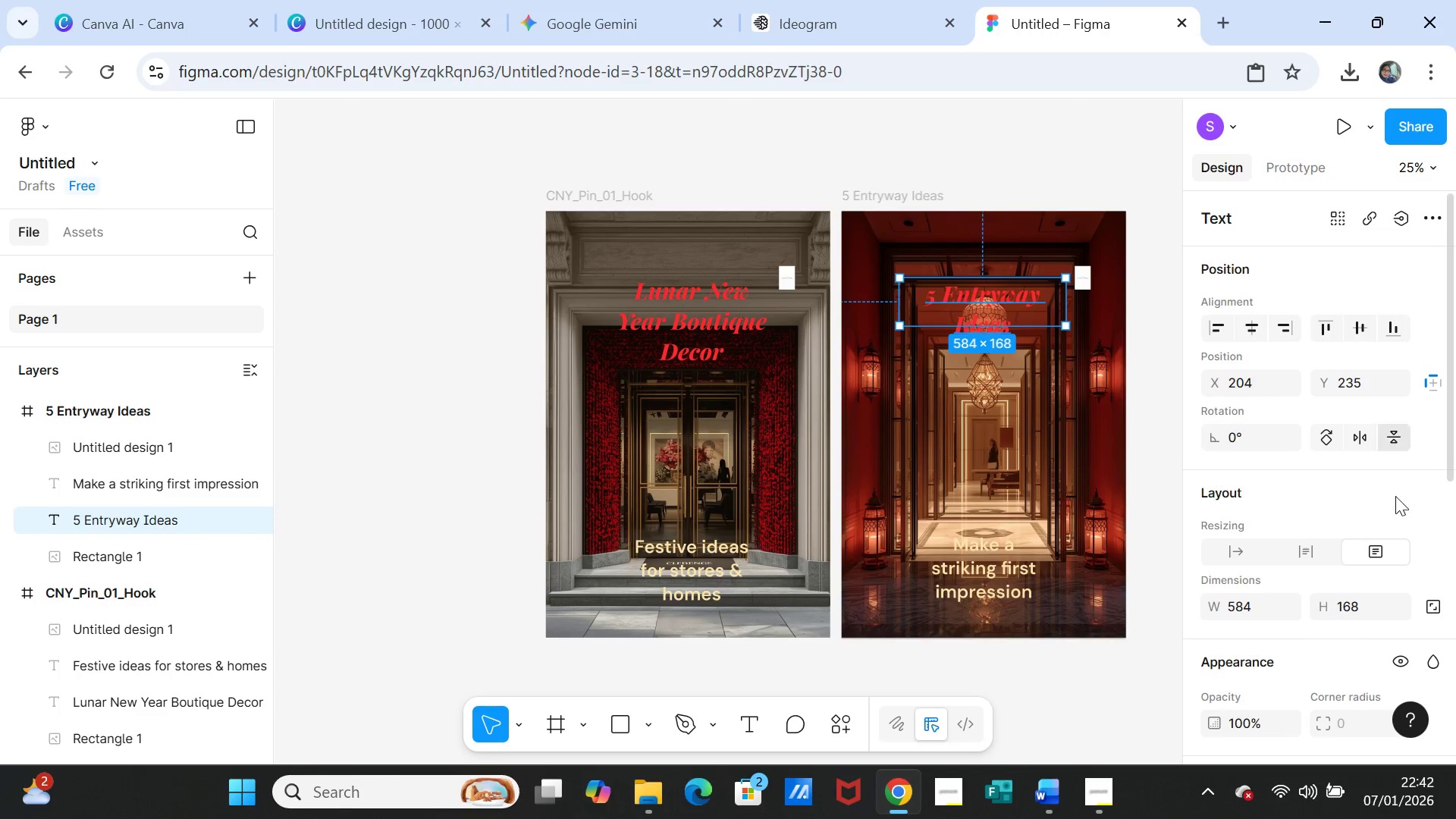 
scroll: coordinate [1407, 550], scroll_direction: down, amount: 3.0
 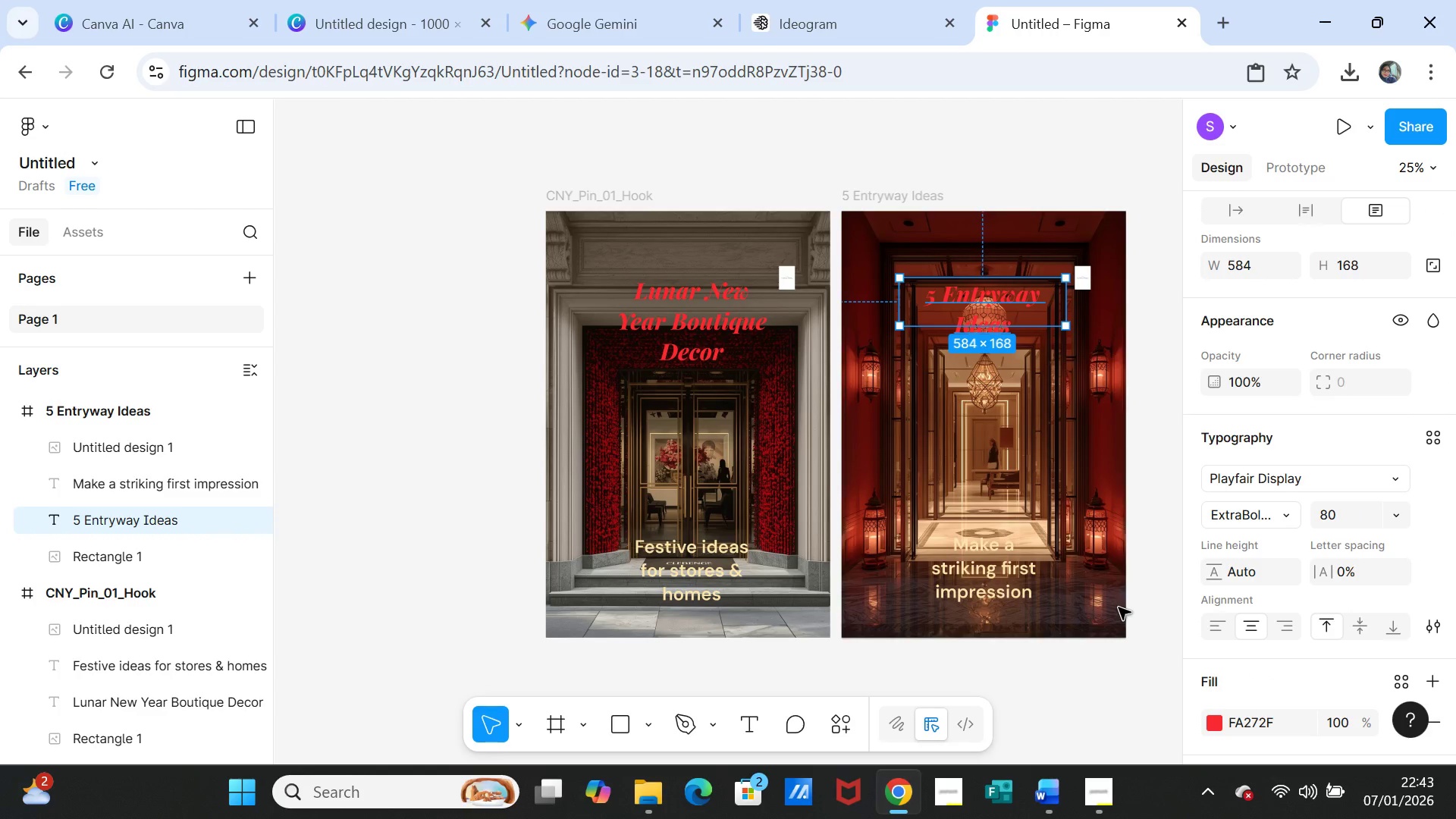 
left_click([1078, 679])
 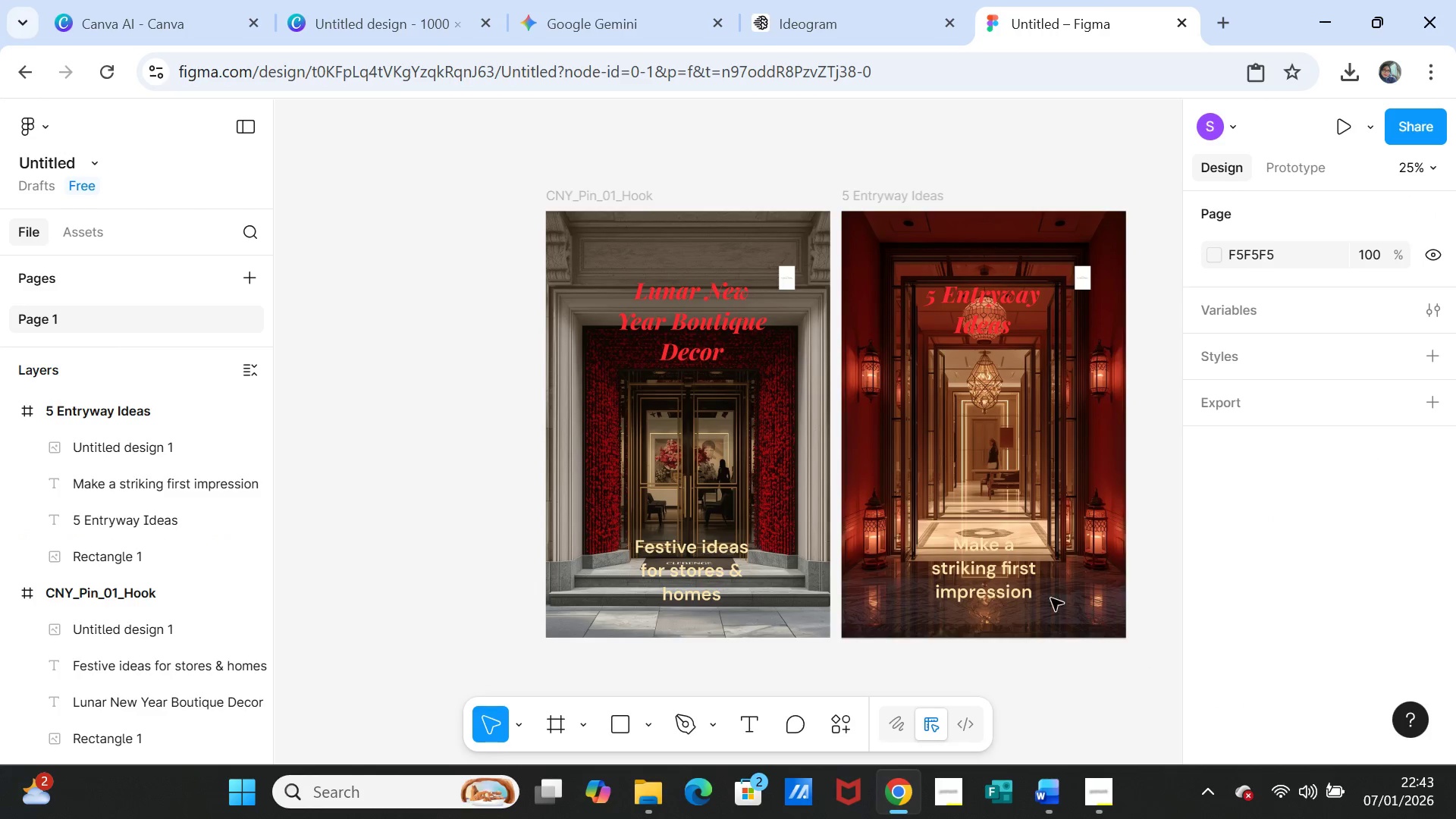 
left_click([1016, 571])
 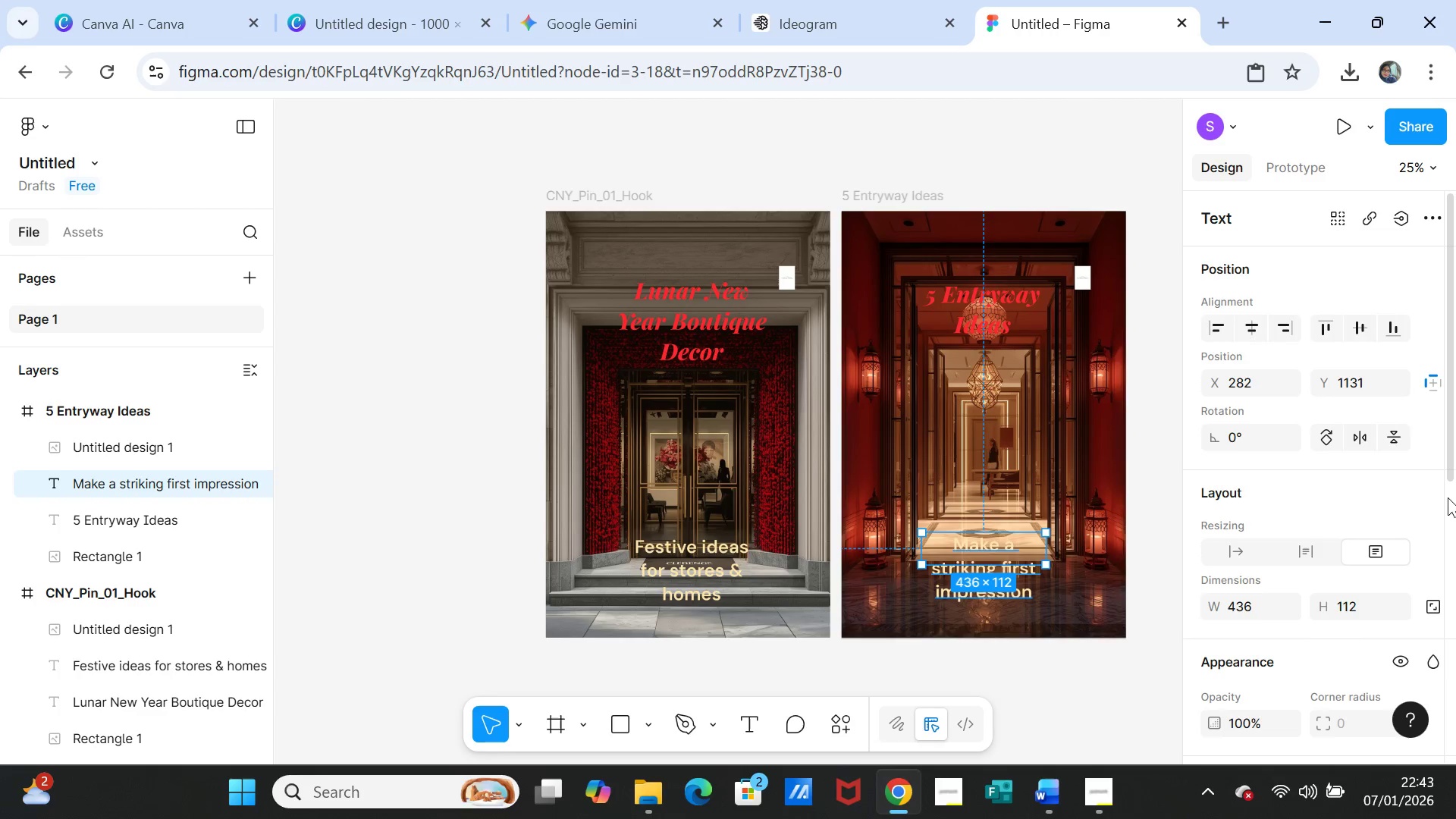 
scroll: coordinate [1434, 513], scroll_direction: down, amount: 4.0
 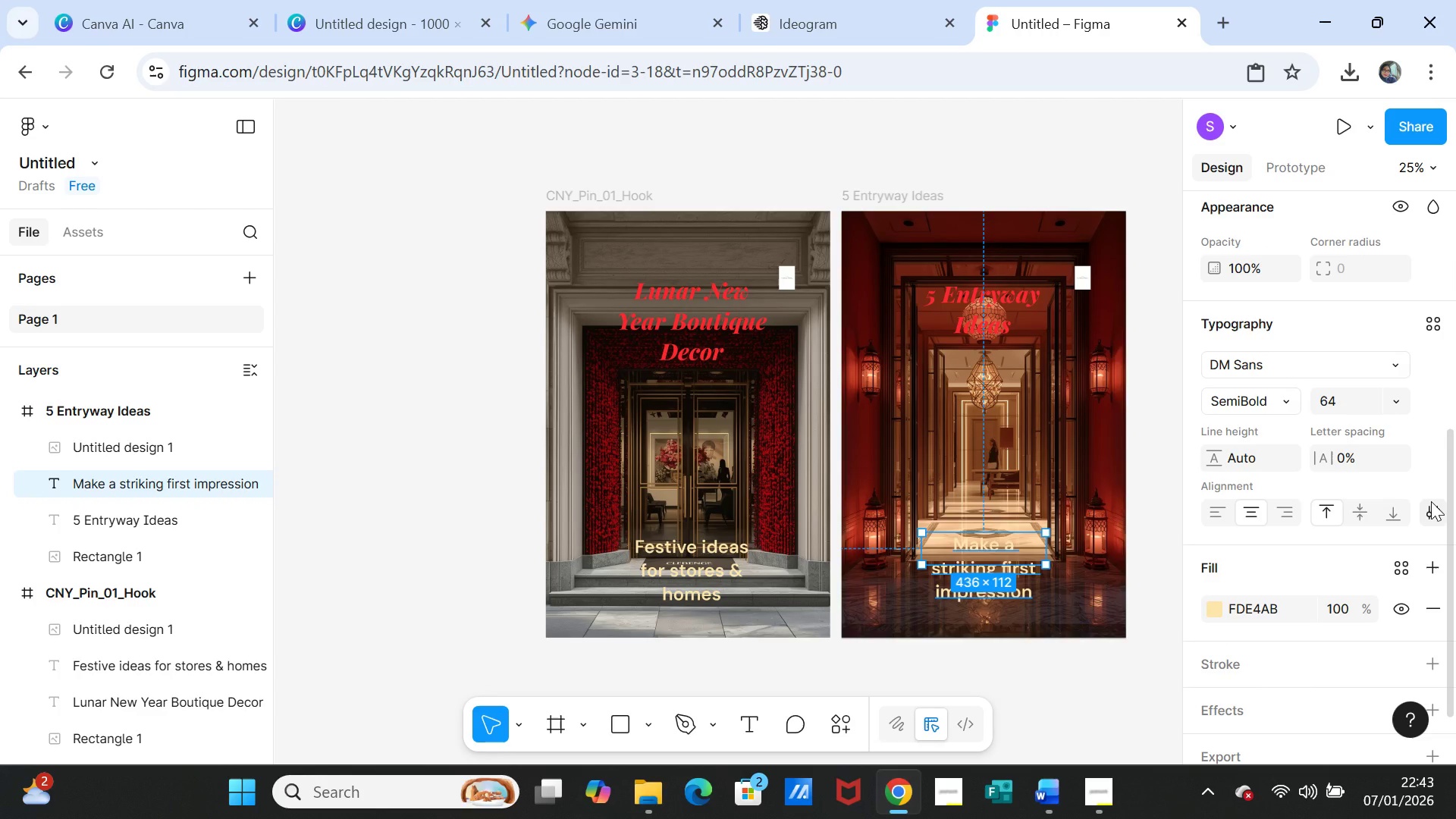 
scroll: coordinate [1431, 501], scroll_direction: up, amount: 1.0
 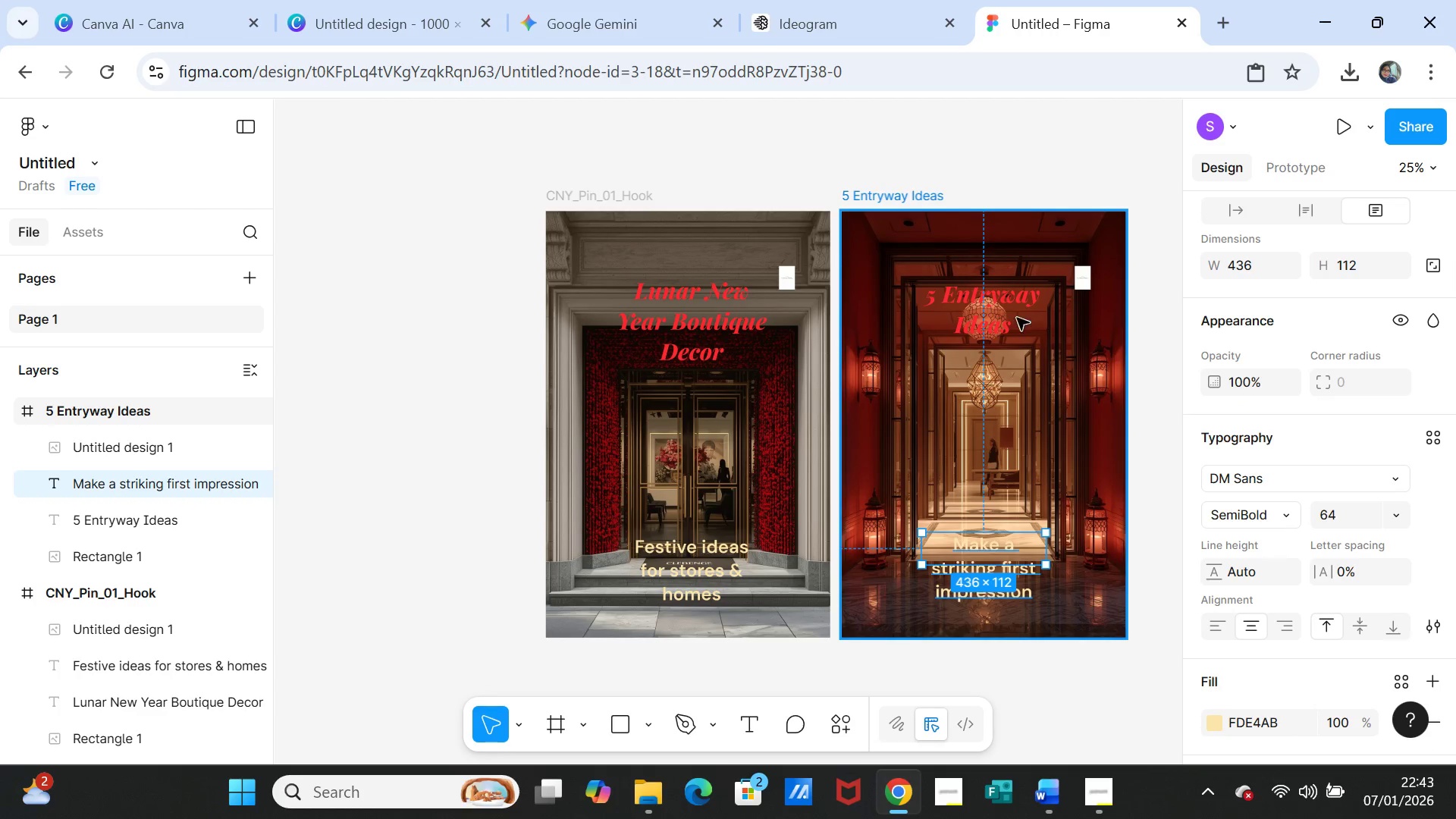 
left_click([1010, 311])
 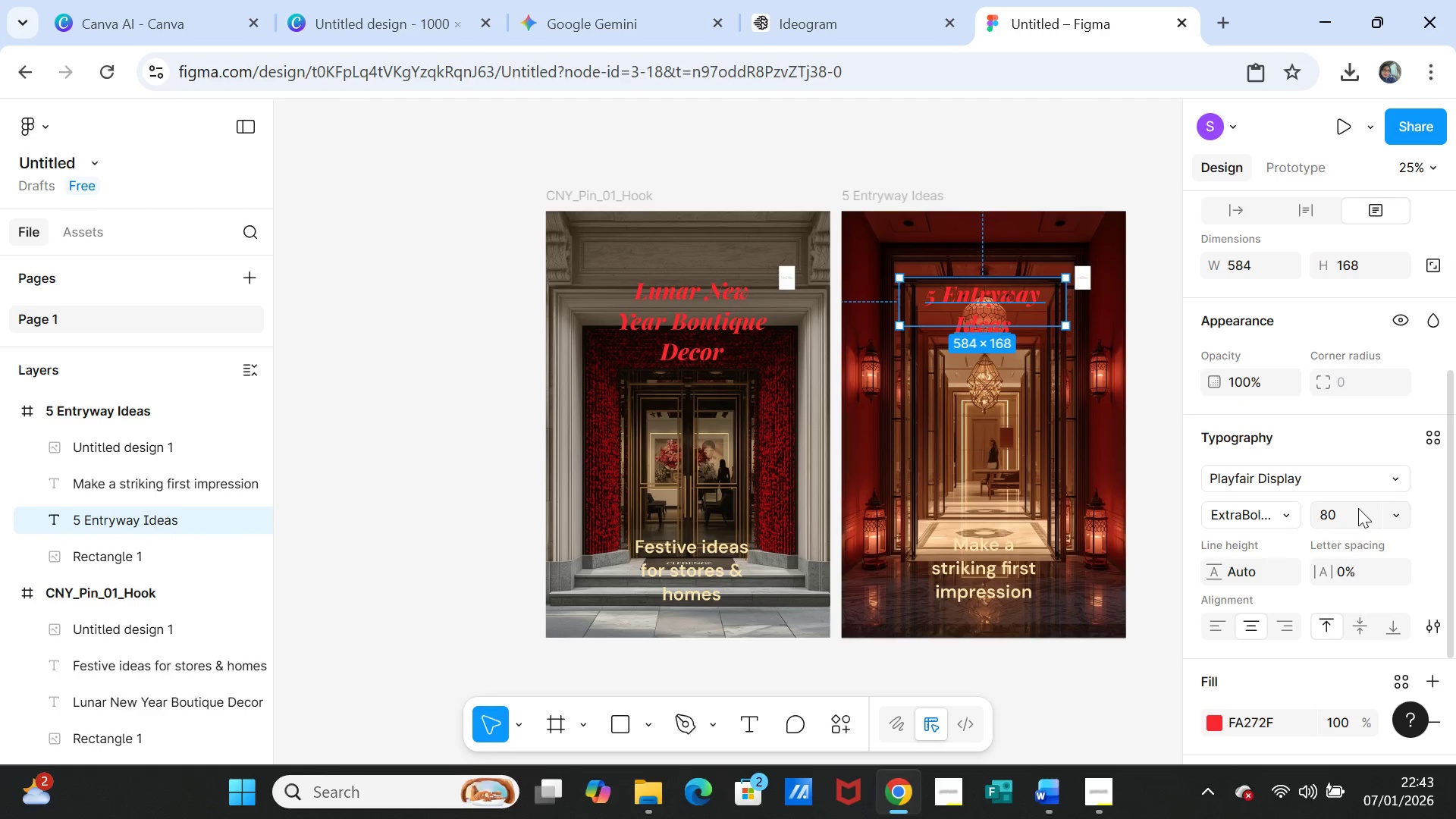 
left_click([1355, 510])
 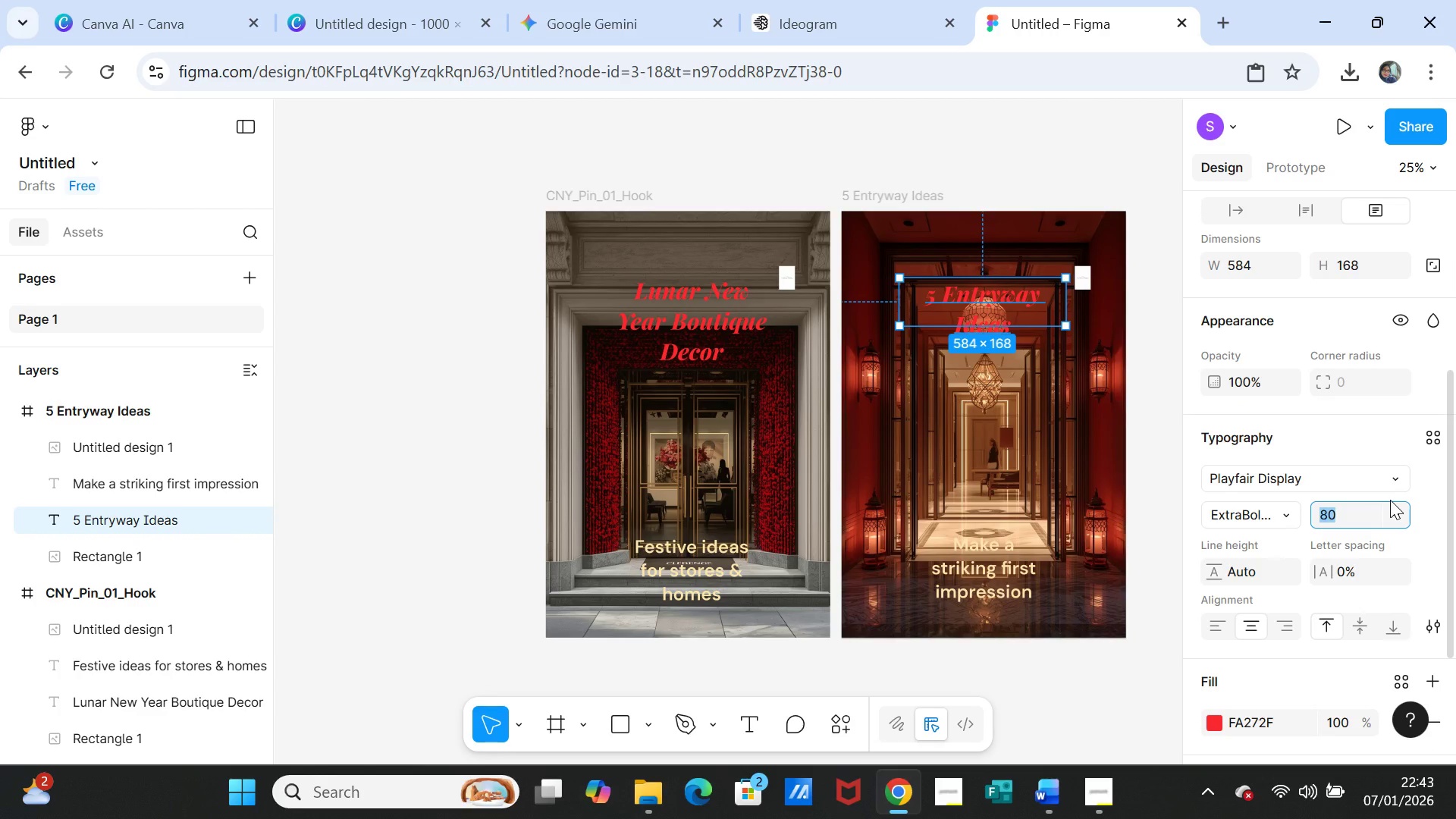 
type(85)
 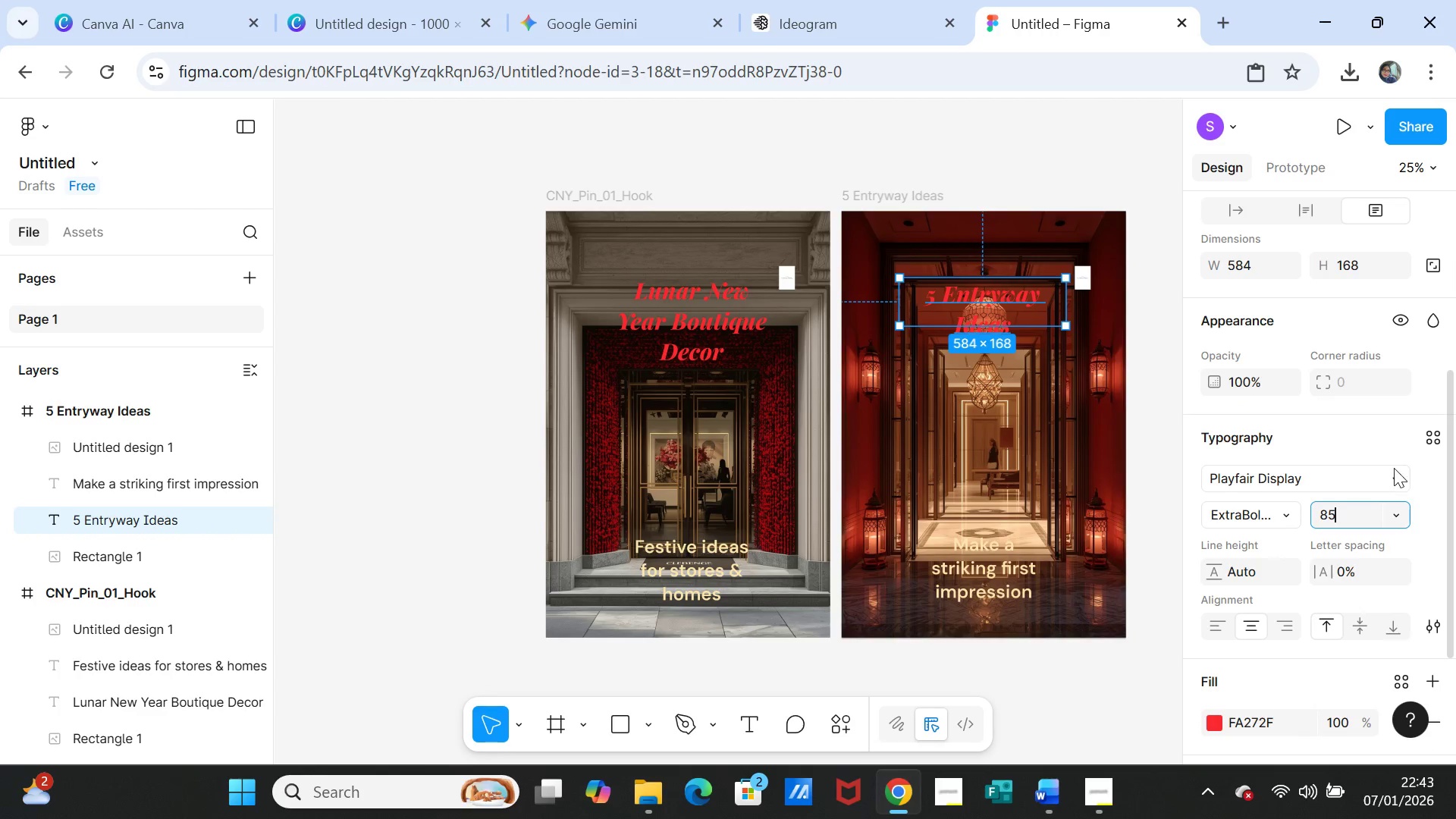 
left_click([1373, 434])
 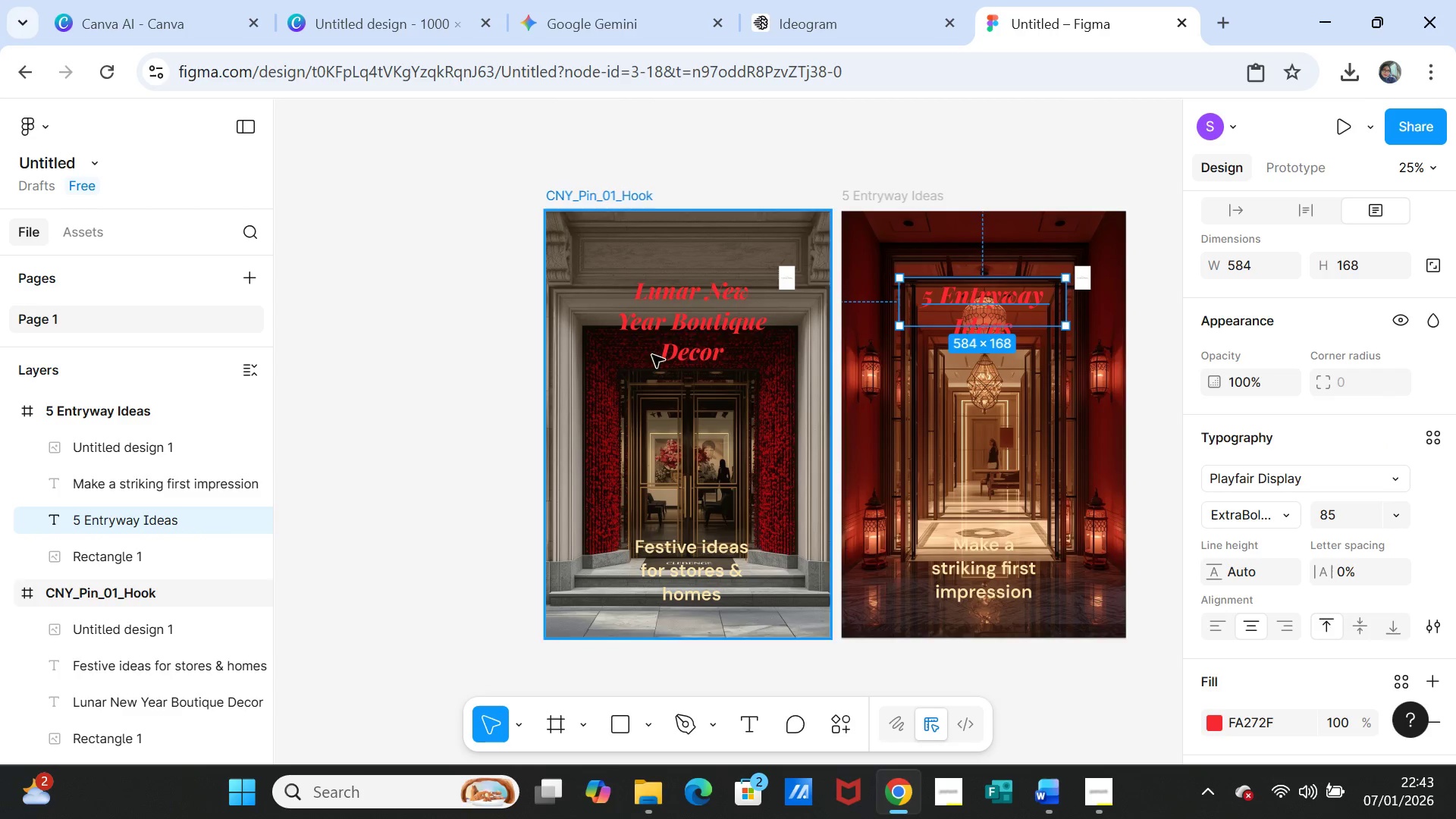 
left_click([702, 306])
 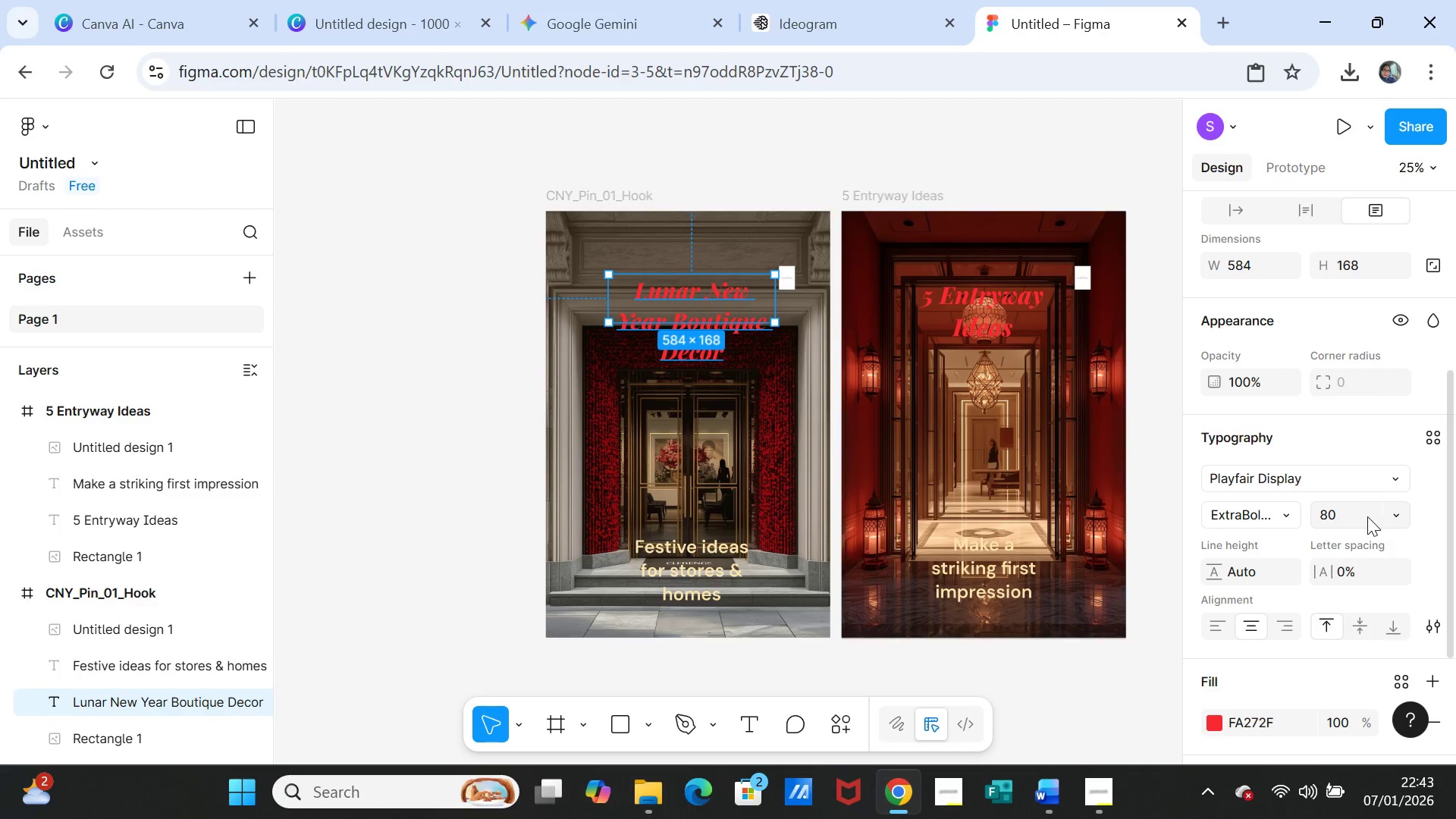 
left_click([1352, 516])
 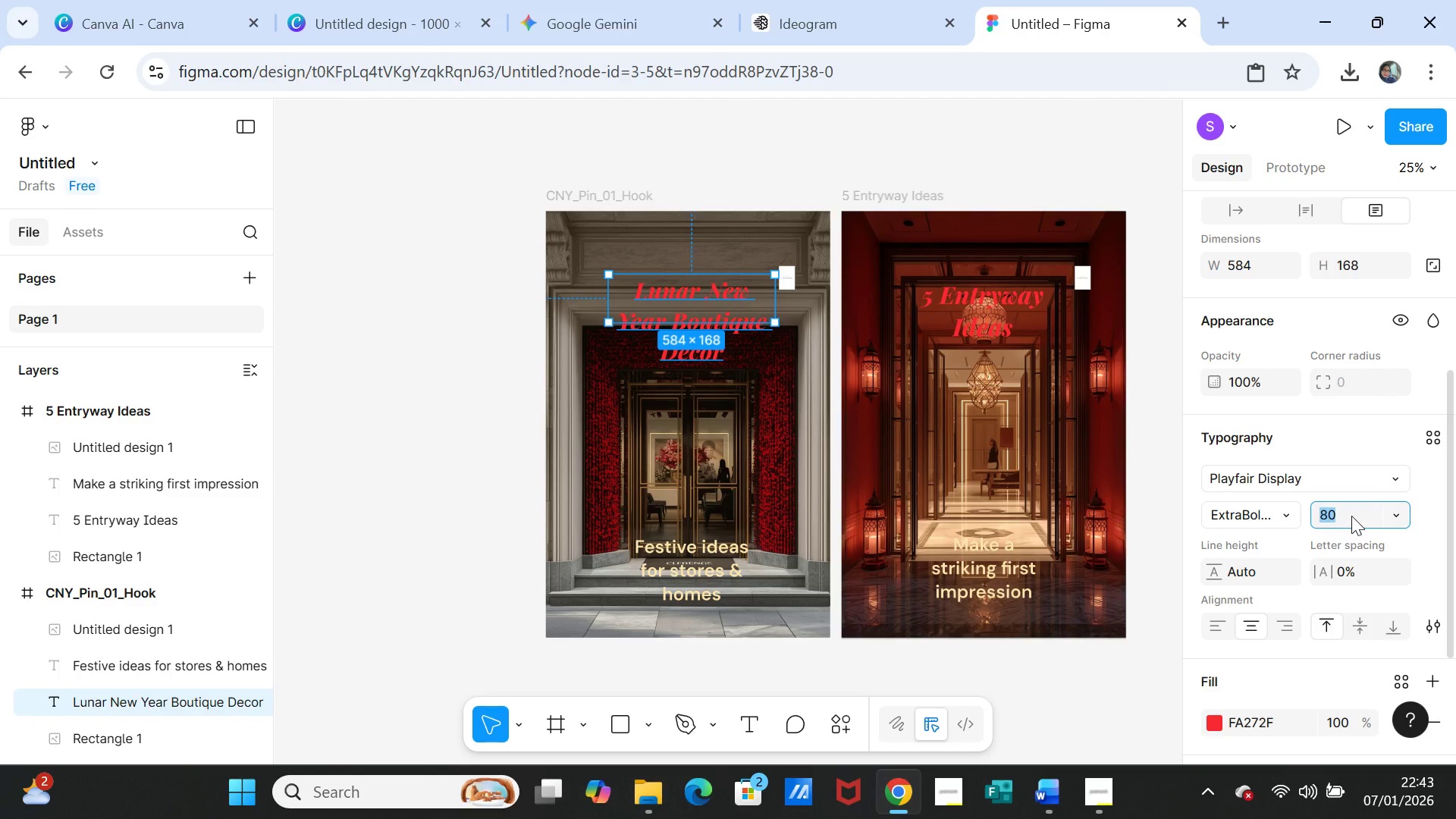 
type(85)